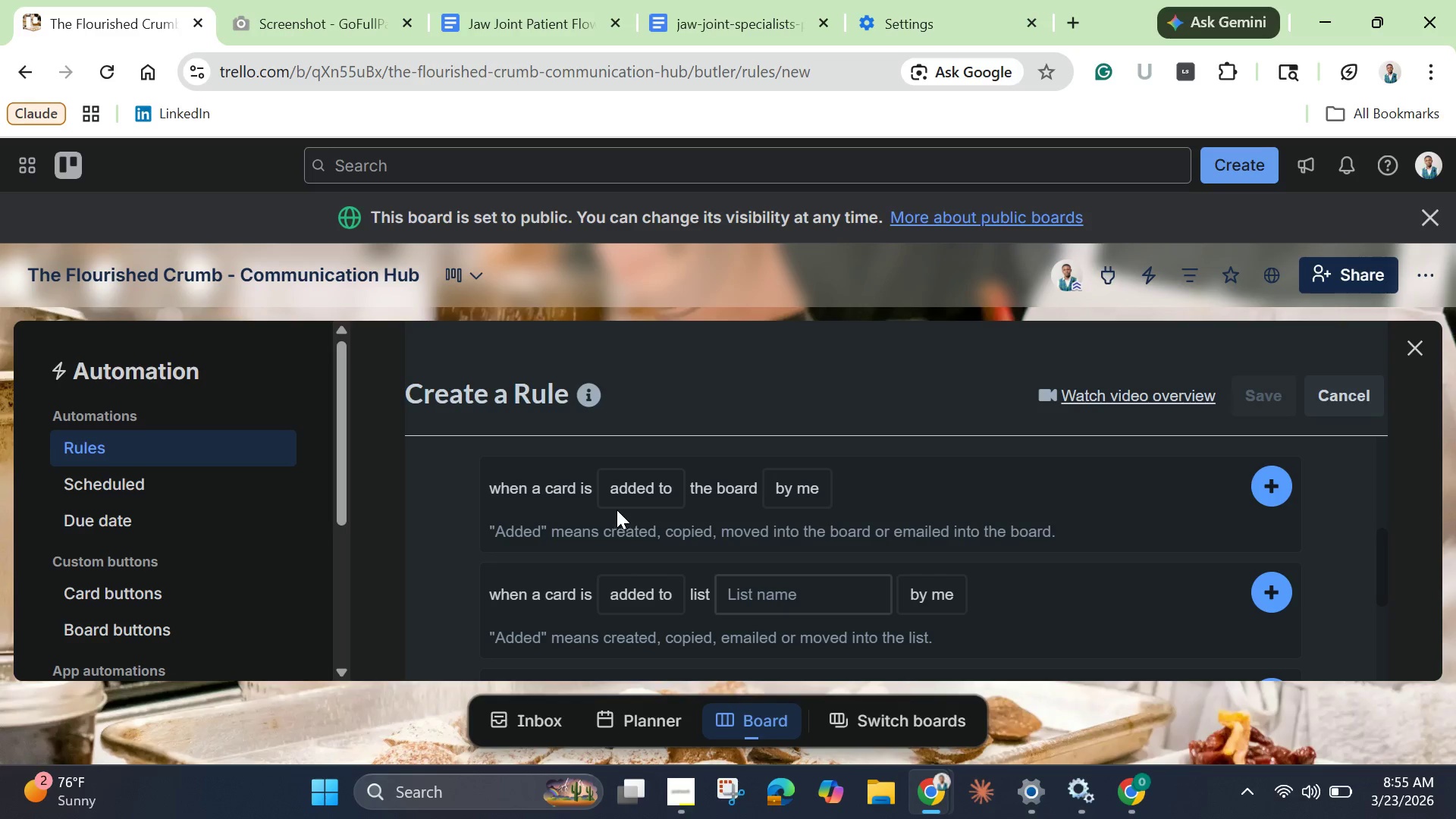 
wait(38.42)
 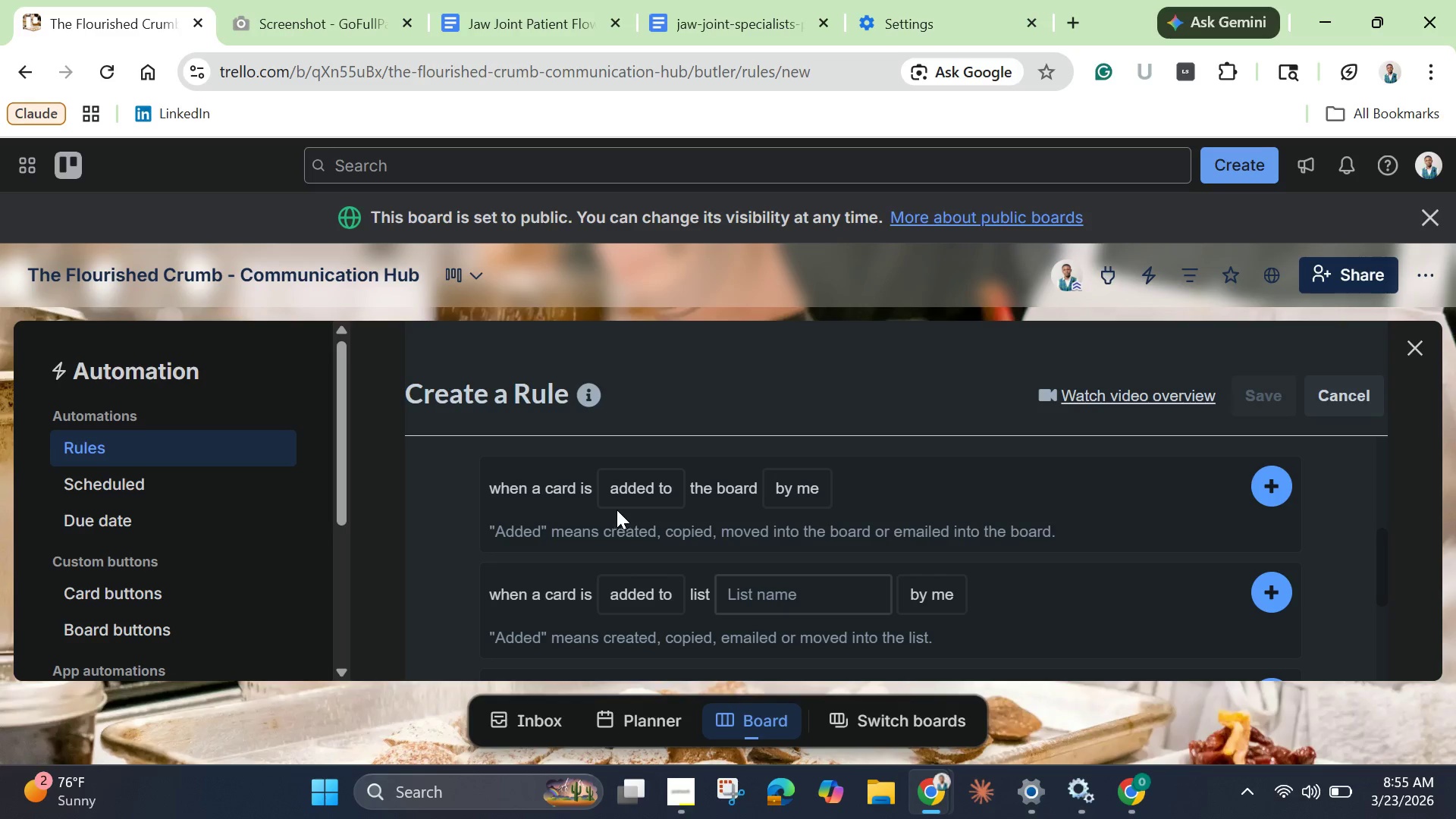 
left_click([723, 479])
 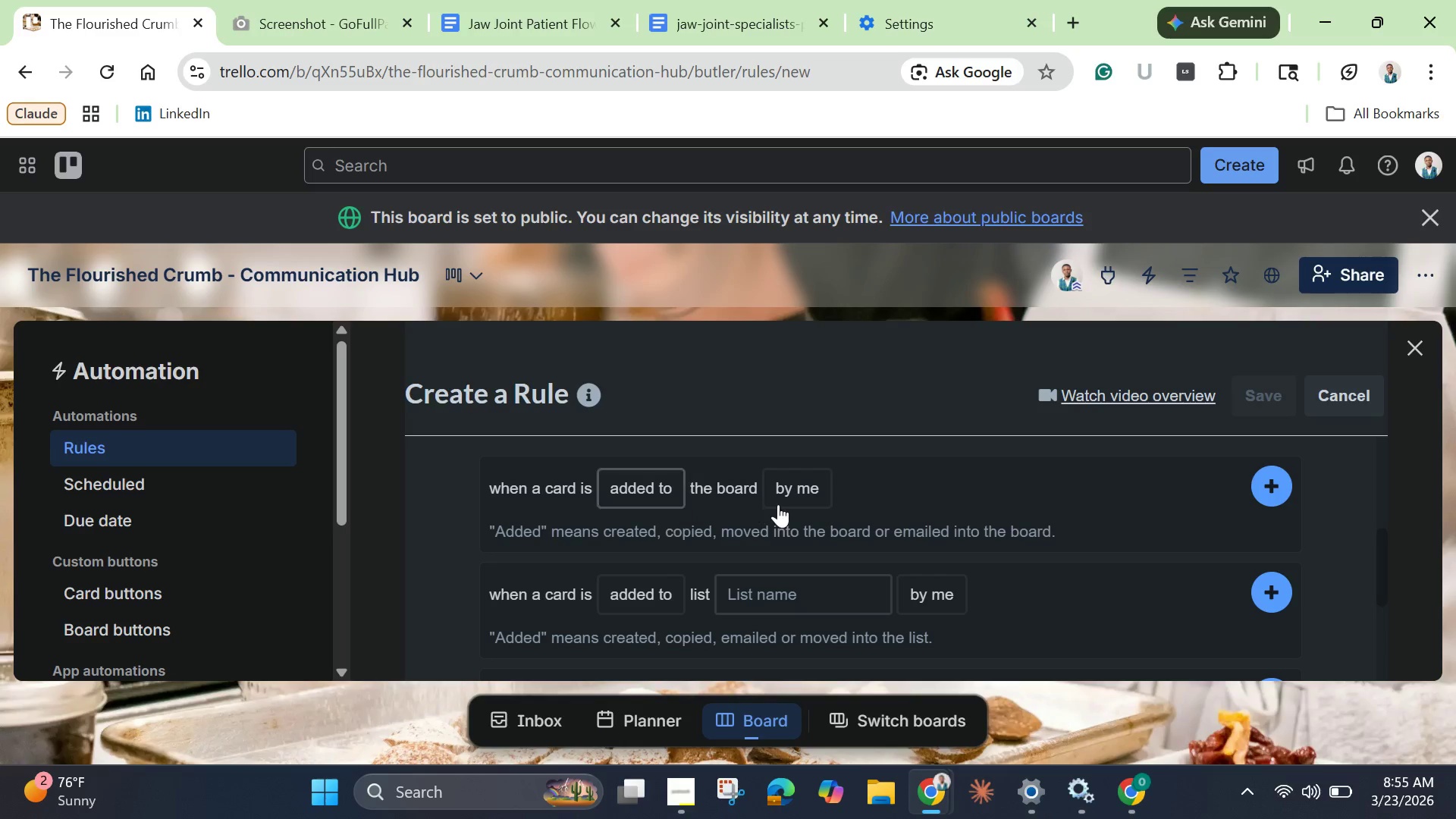 
mouse_move([820, 510])
 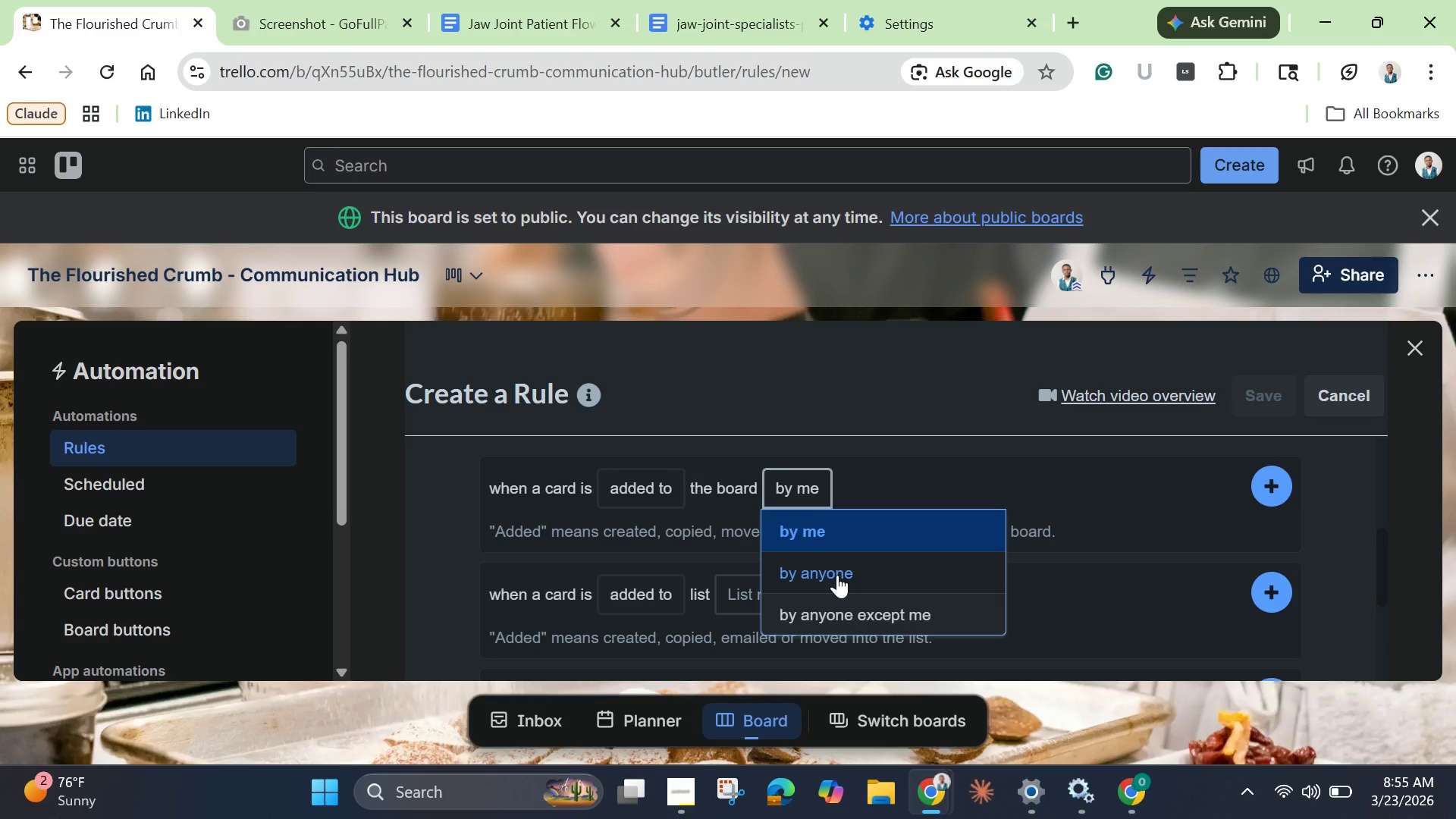 
left_click([837, 575])
 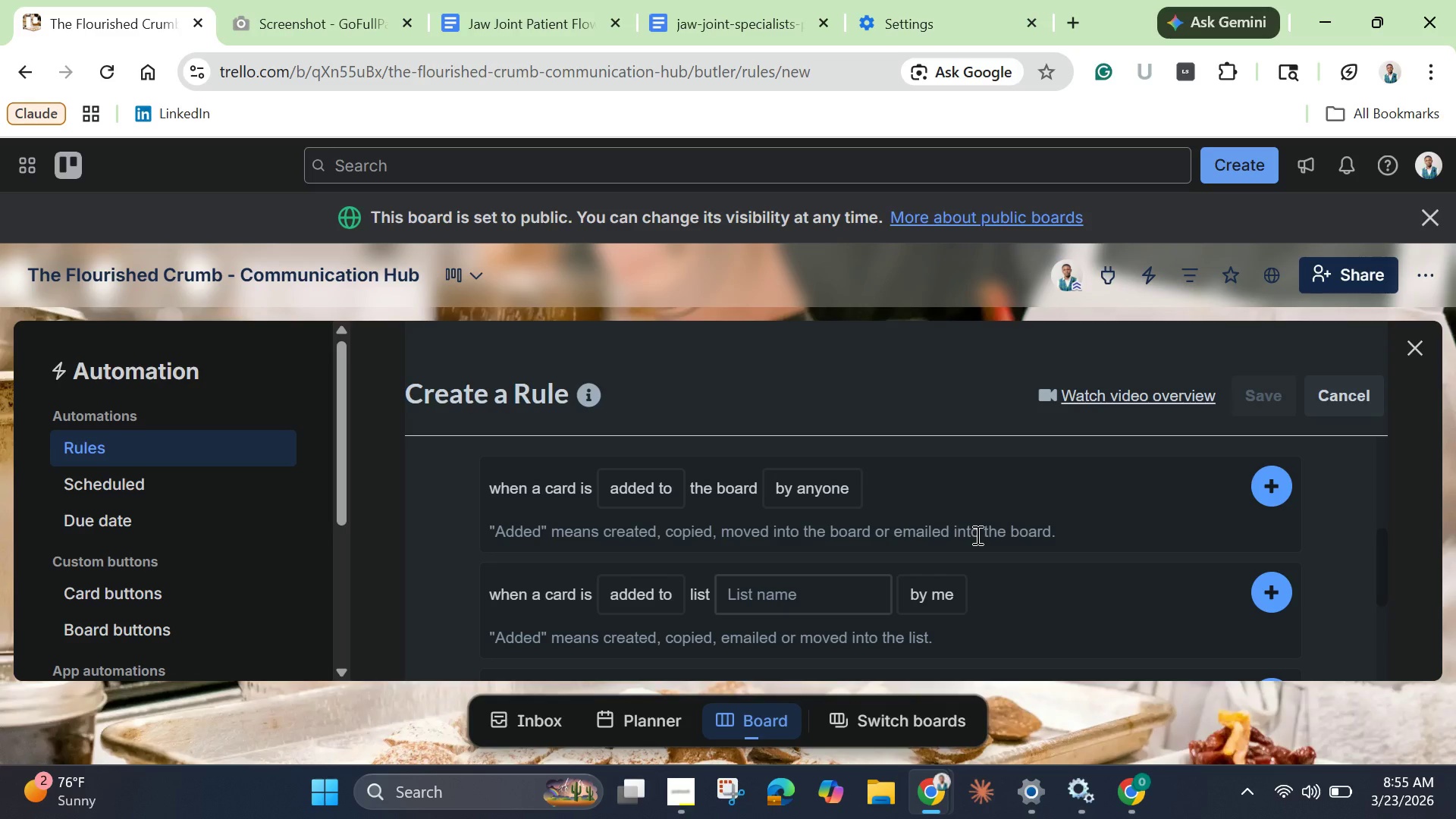 
wait(7.78)
 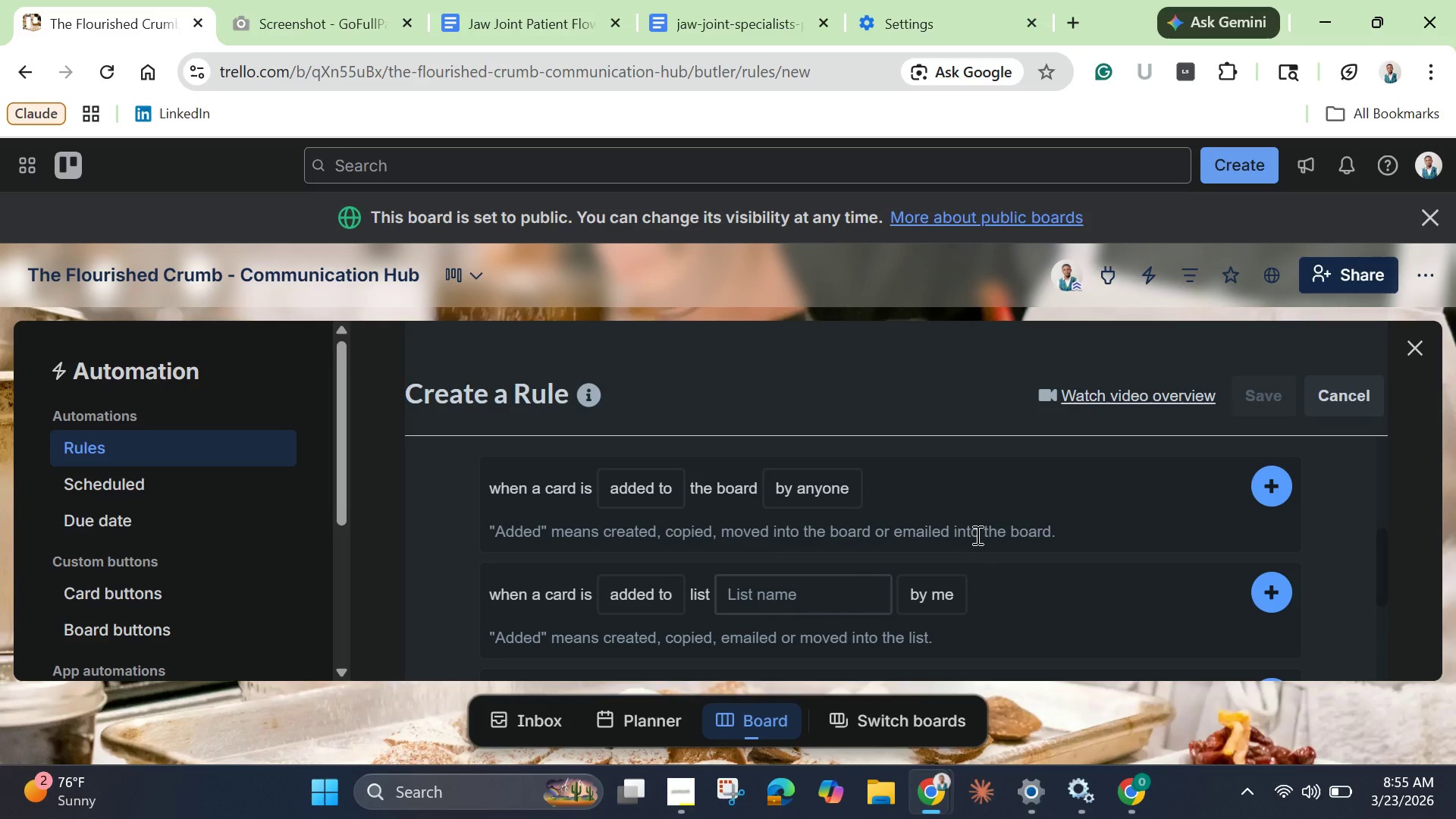 
left_click([1260, 479])
 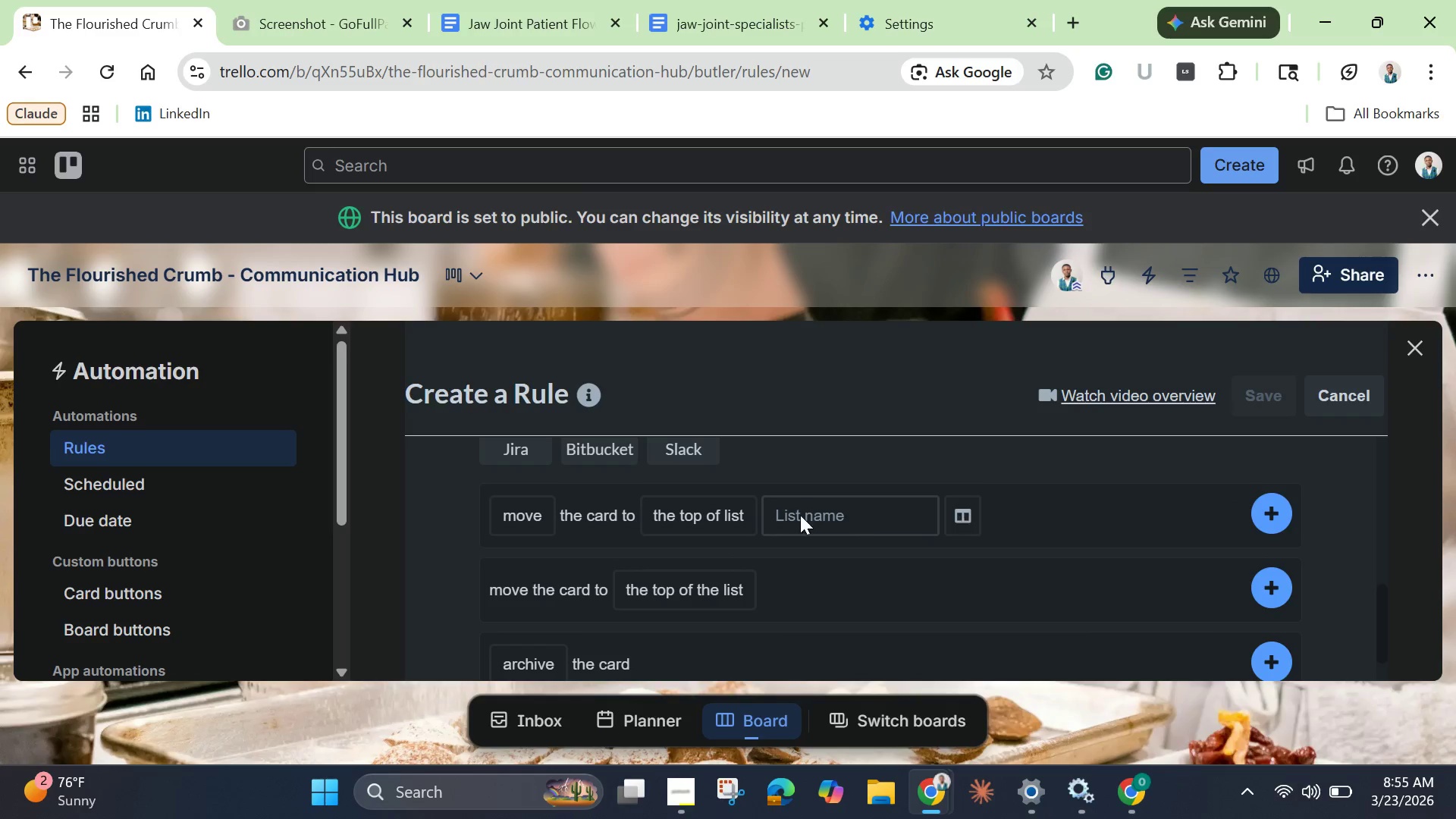 
scroll: coordinate [788, 521], scroll_direction: up, amount: 3.0
 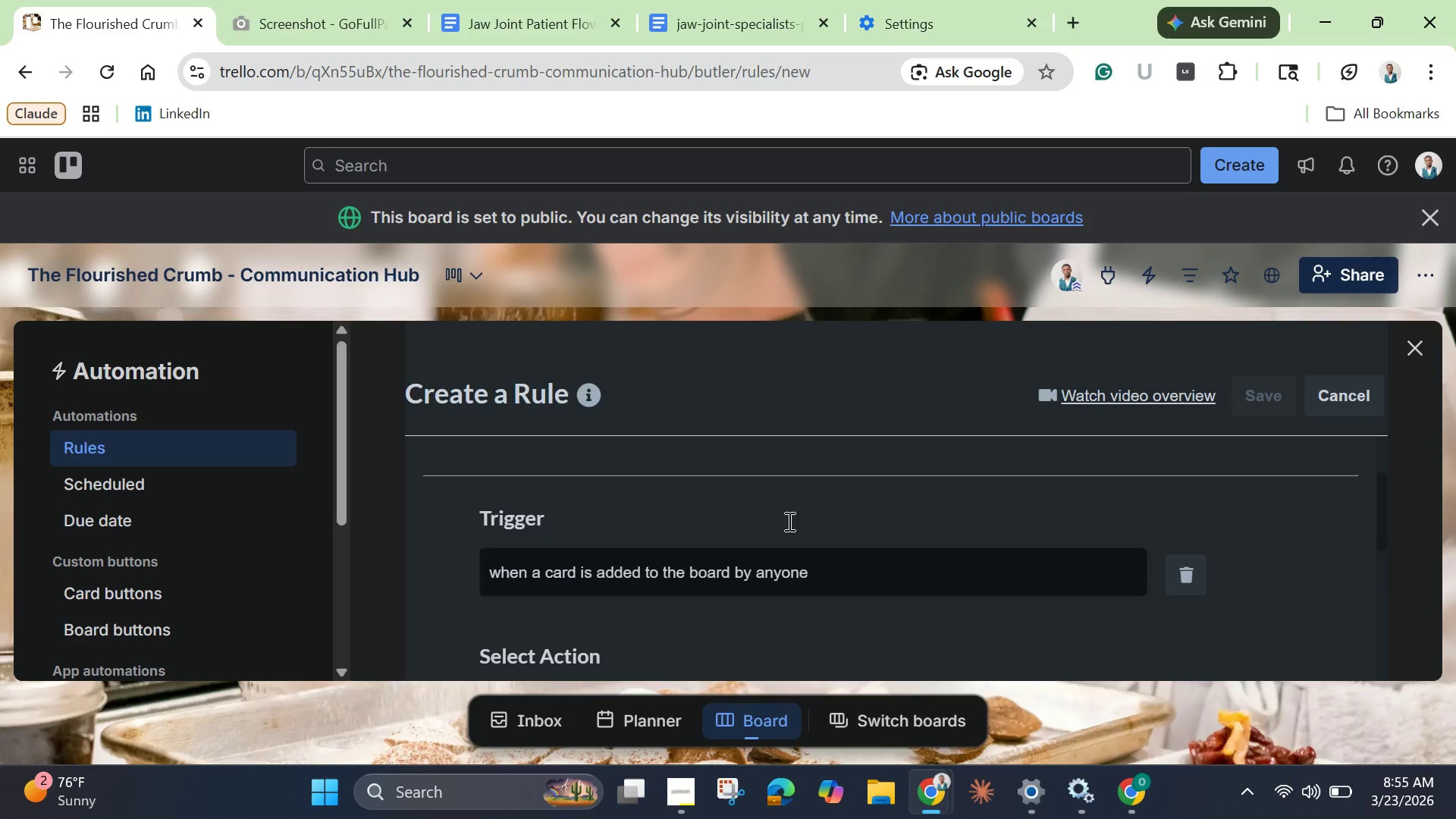 
scroll: coordinate [788, 521], scroll_direction: down, amount: 1.0
 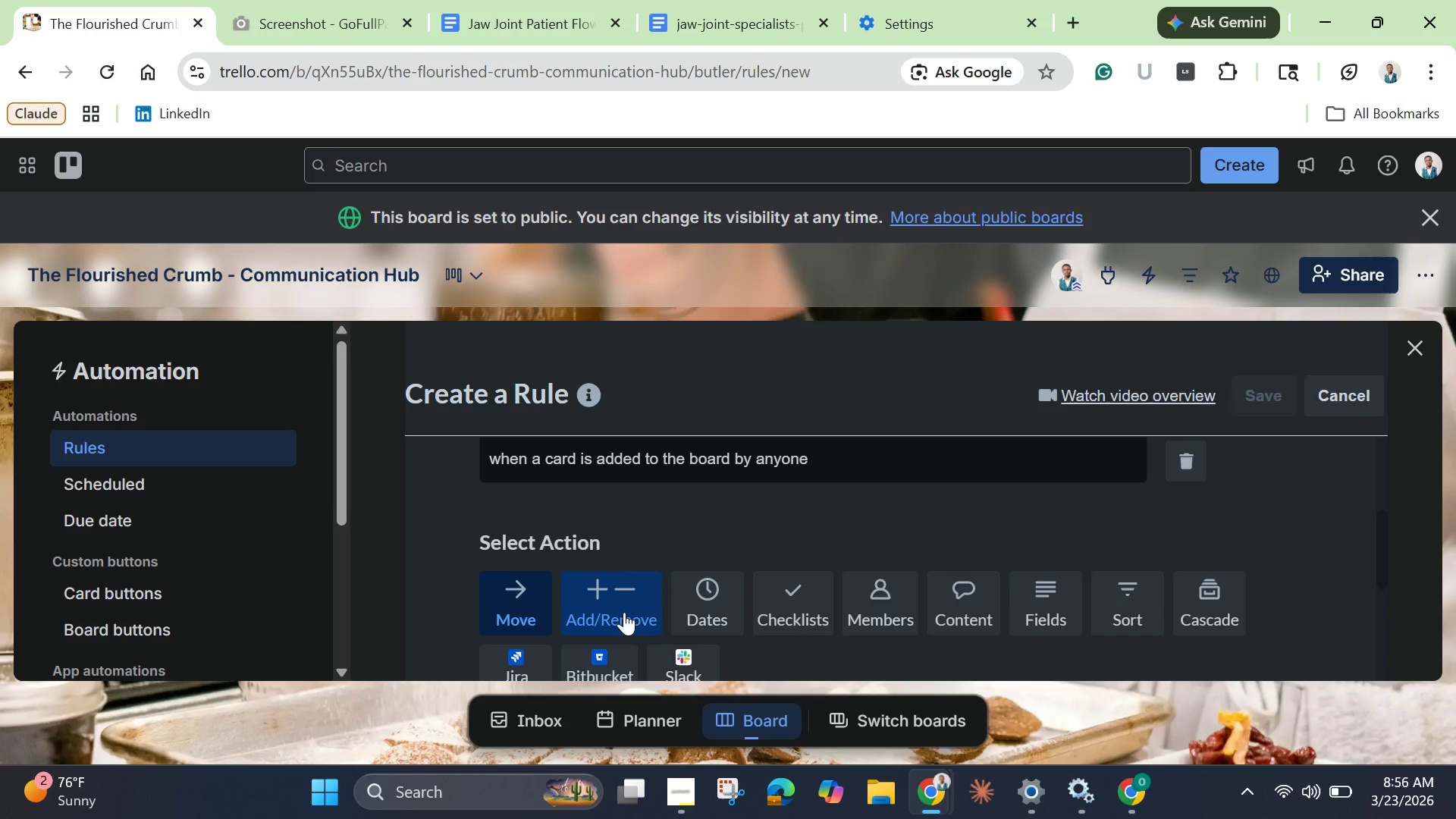 
left_click([615, 593])
 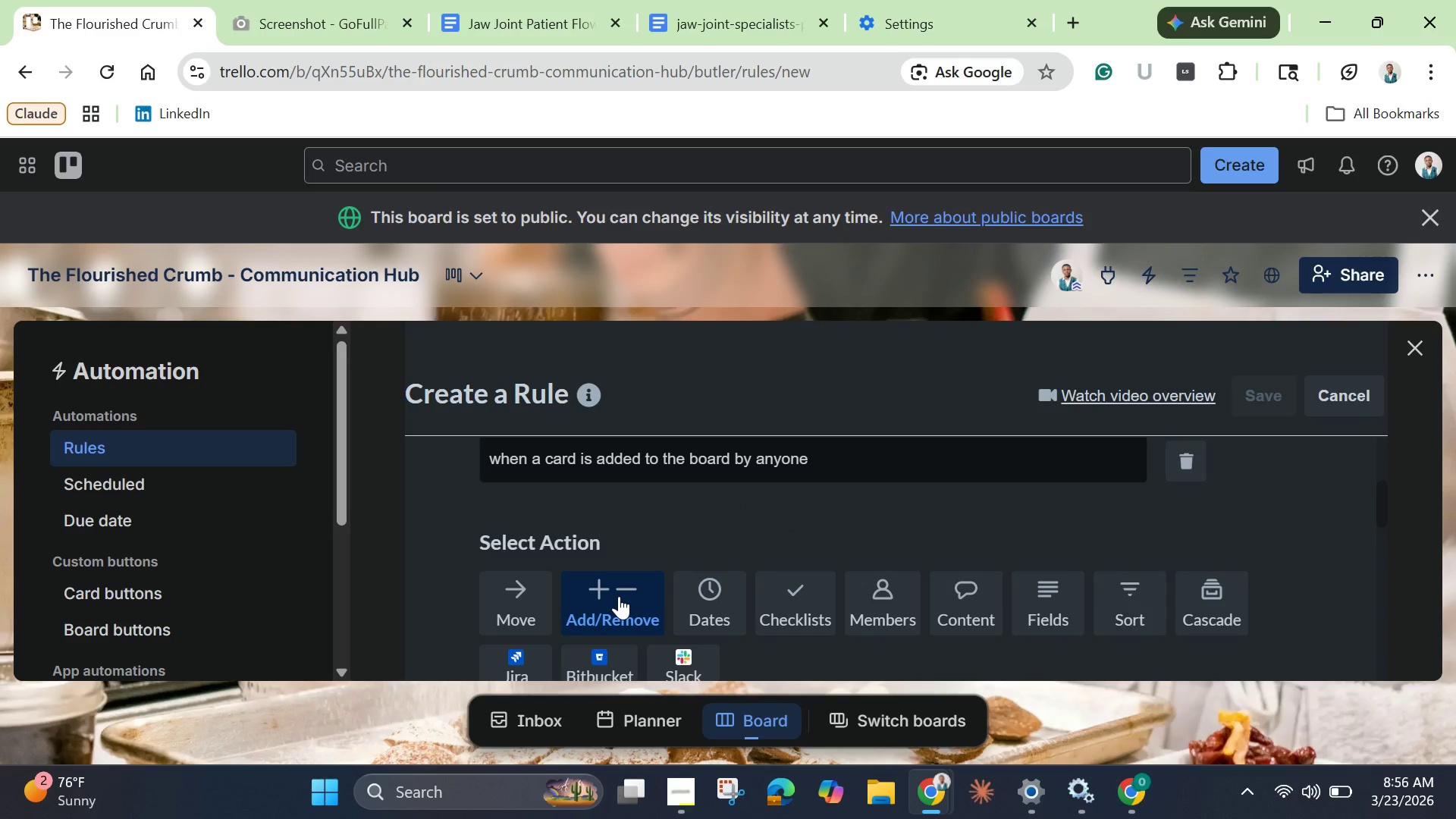 
scroll: coordinate [620, 596], scroll_direction: down, amount: 2.0
 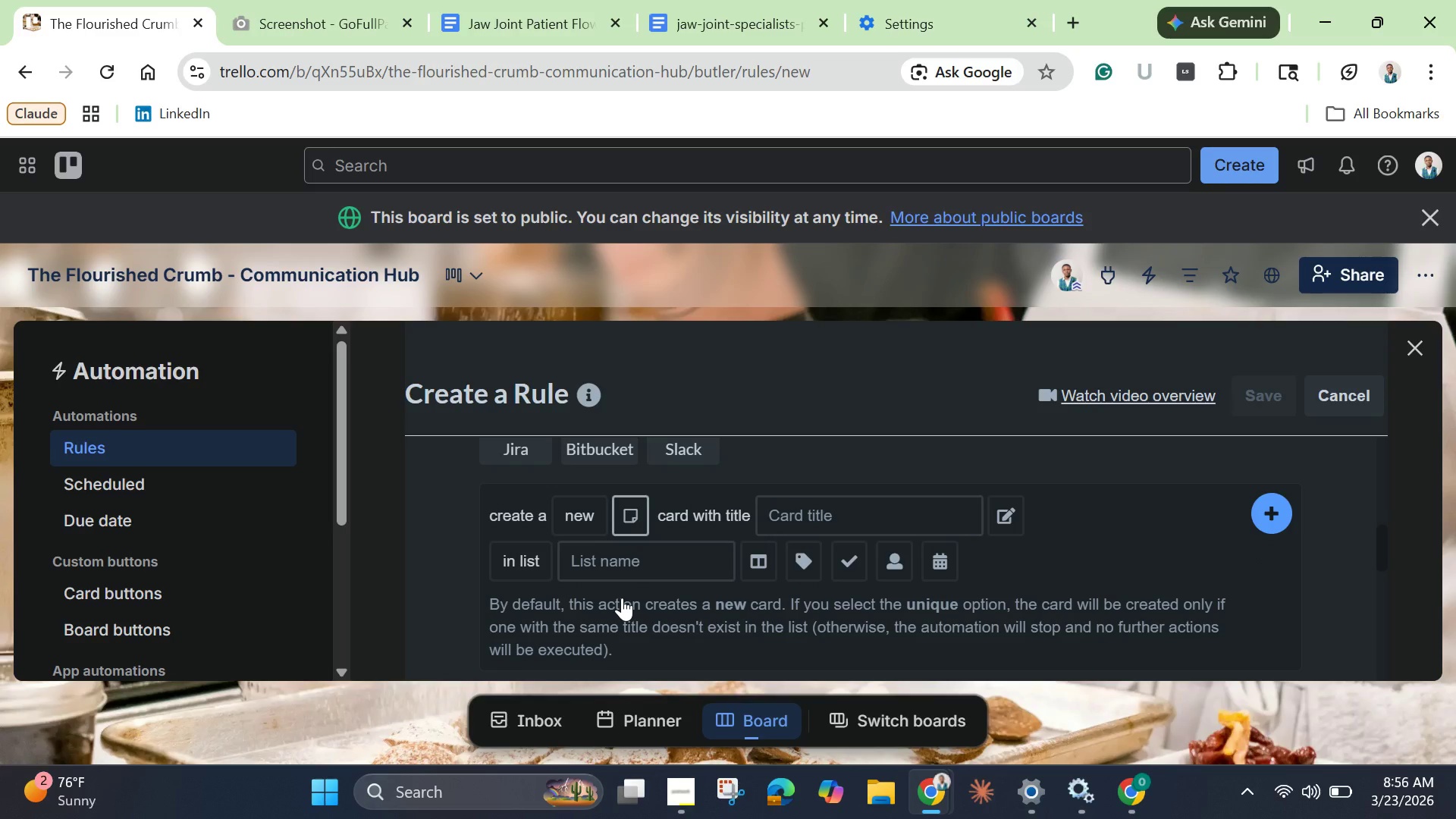 
scroll: coordinate [622, 598], scroll_direction: up, amount: 1.0
 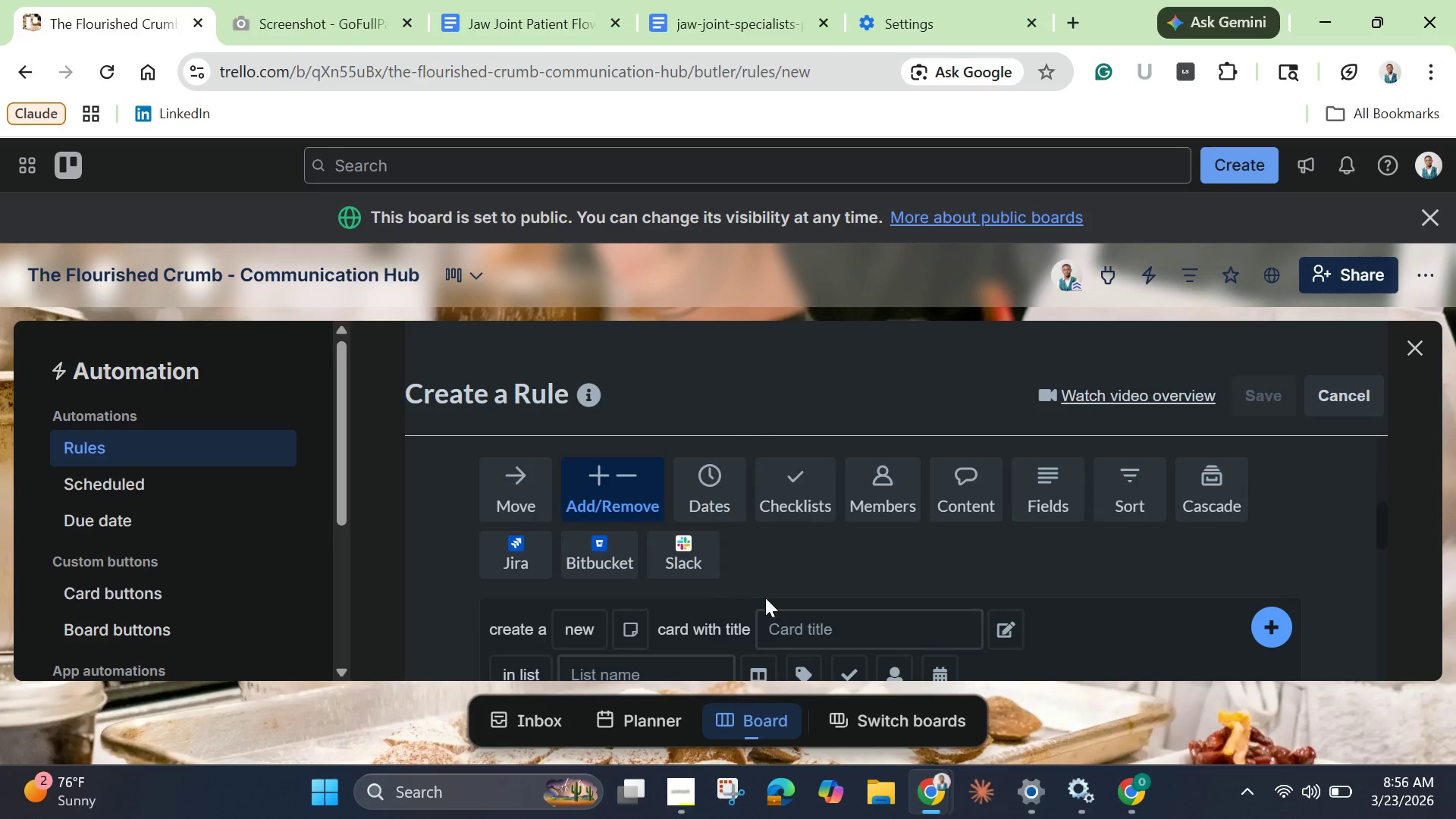 
scroll: coordinate [766, 598], scroll_direction: none, amount: 0.0
 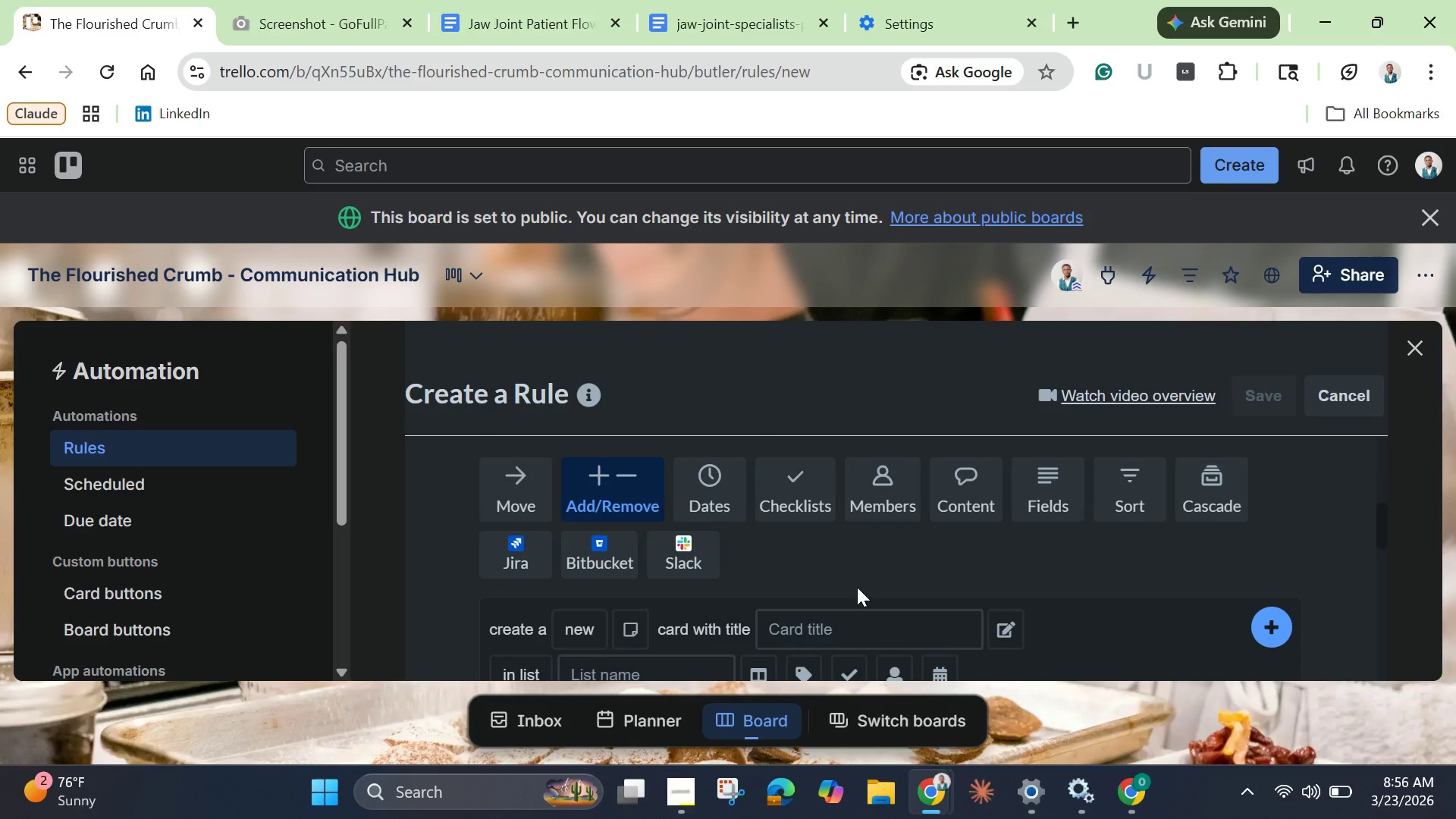 
scroll: coordinate [857, 588], scroll_direction: up, amount: 3.0
 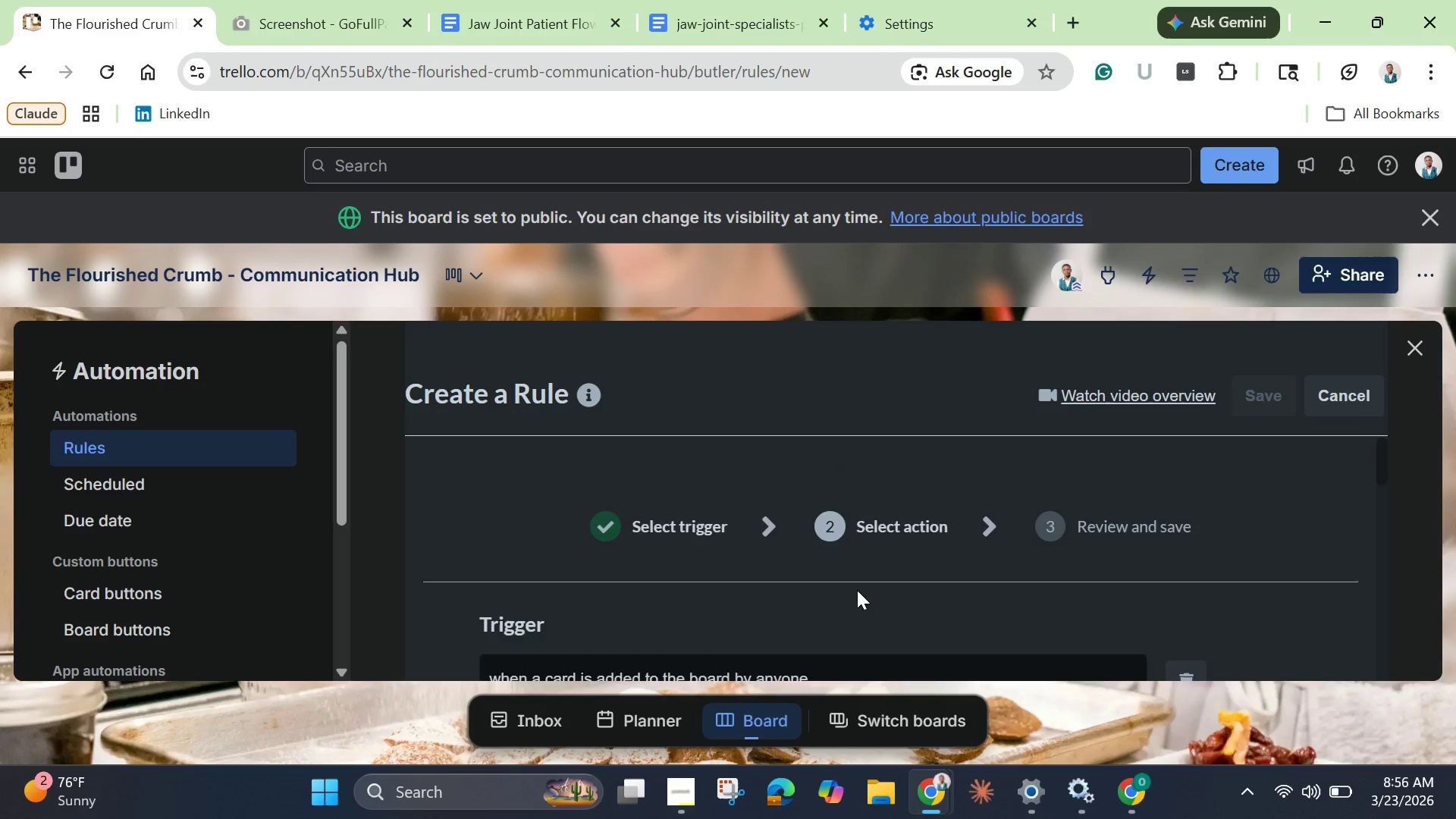 
scroll: coordinate [858, 597], scroll_direction: down, amount: 4.0
 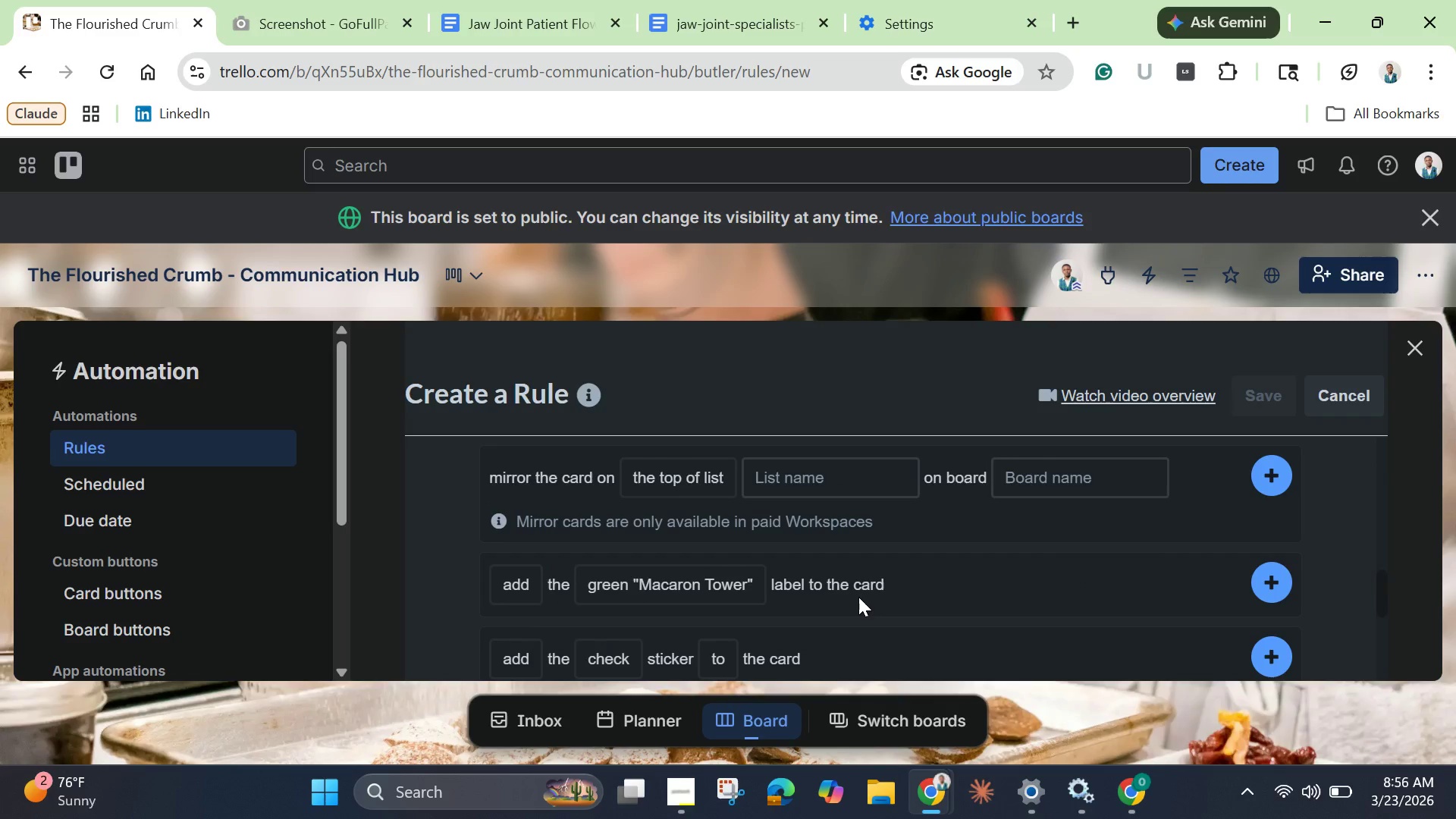 
mouse_move([695, 581])
 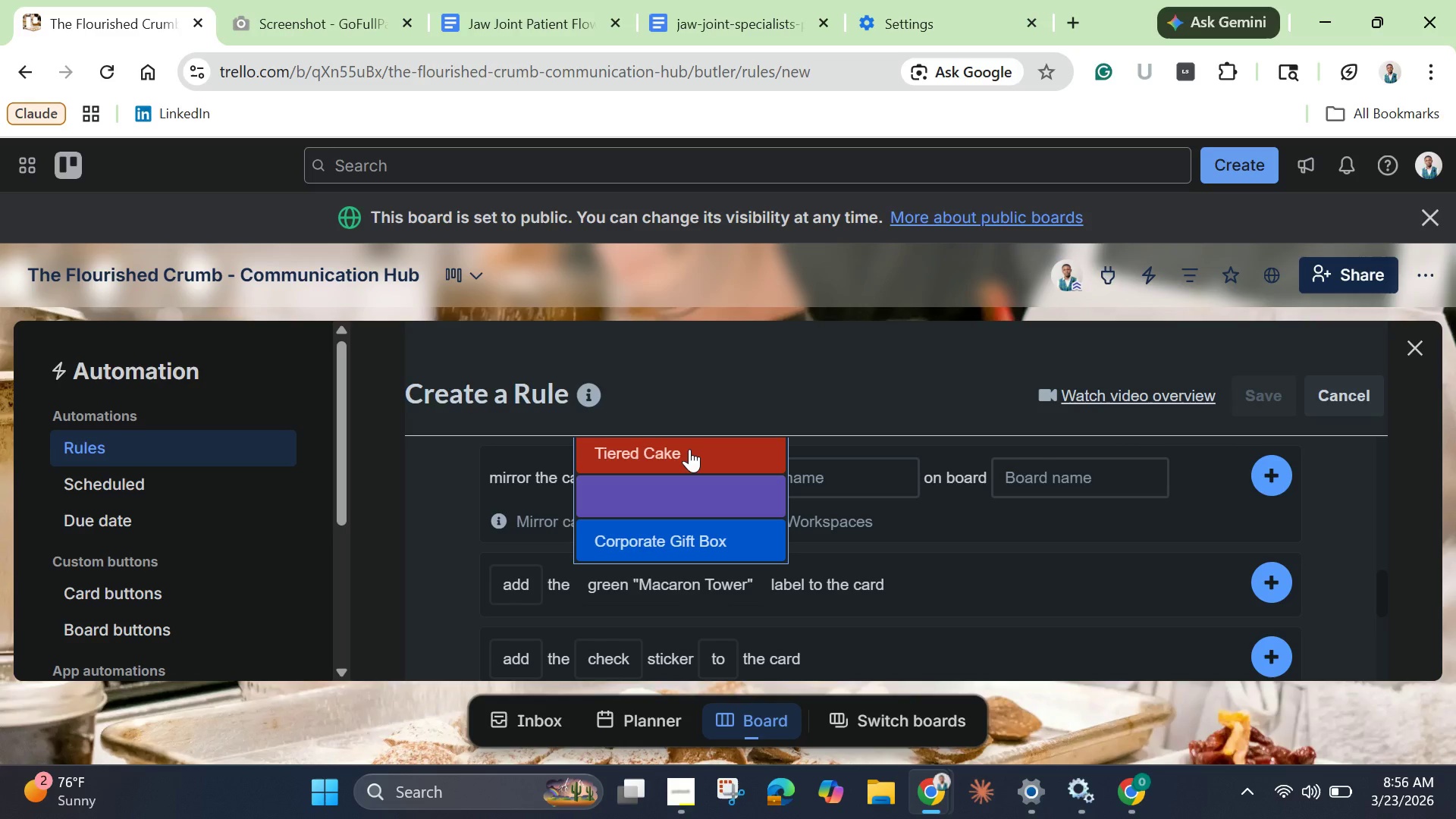 
left_click([689, 449])
 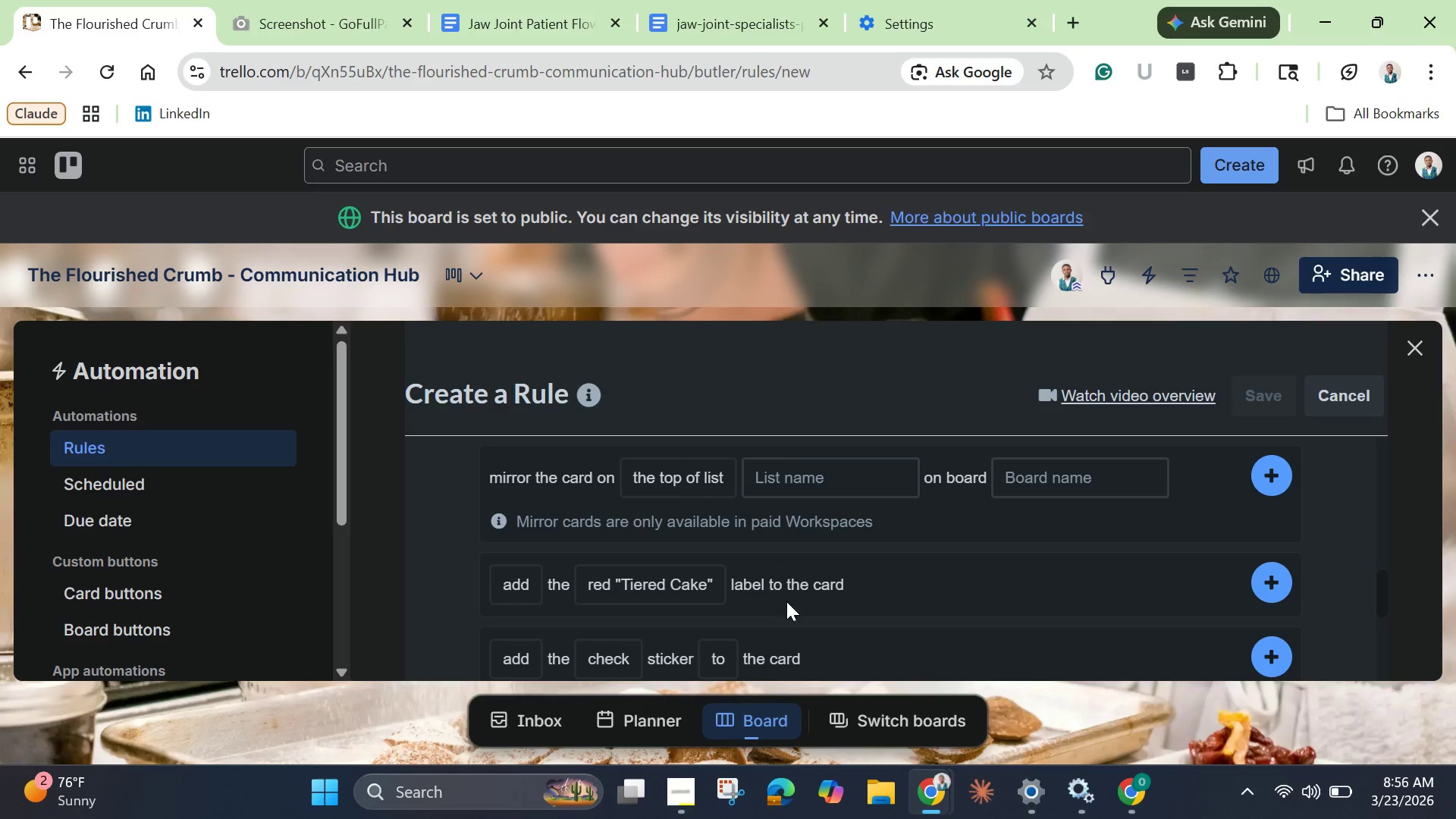 
wait(6.81)
 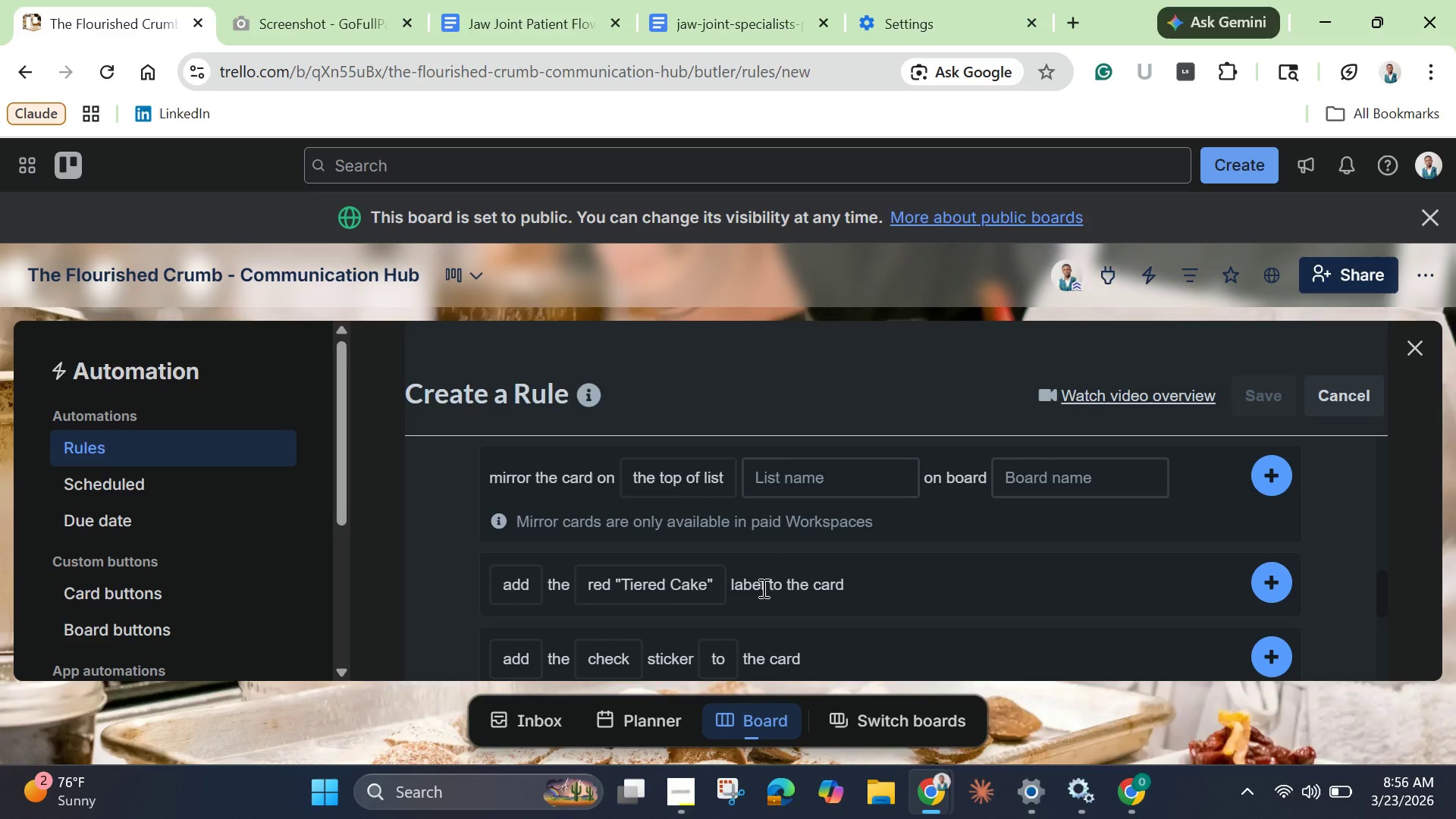 
left_click([1269, 581])
 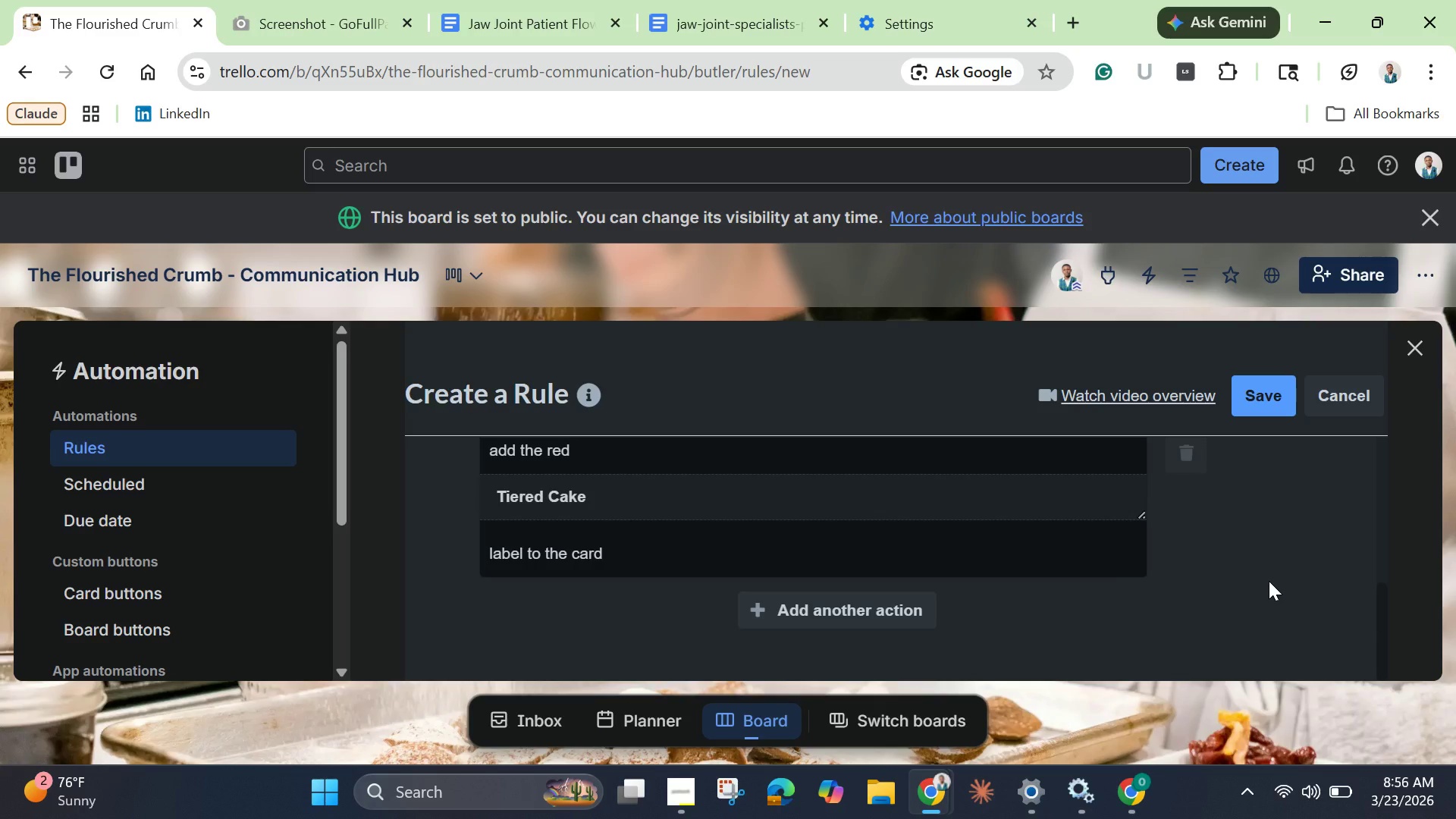 
wait(17.14)
 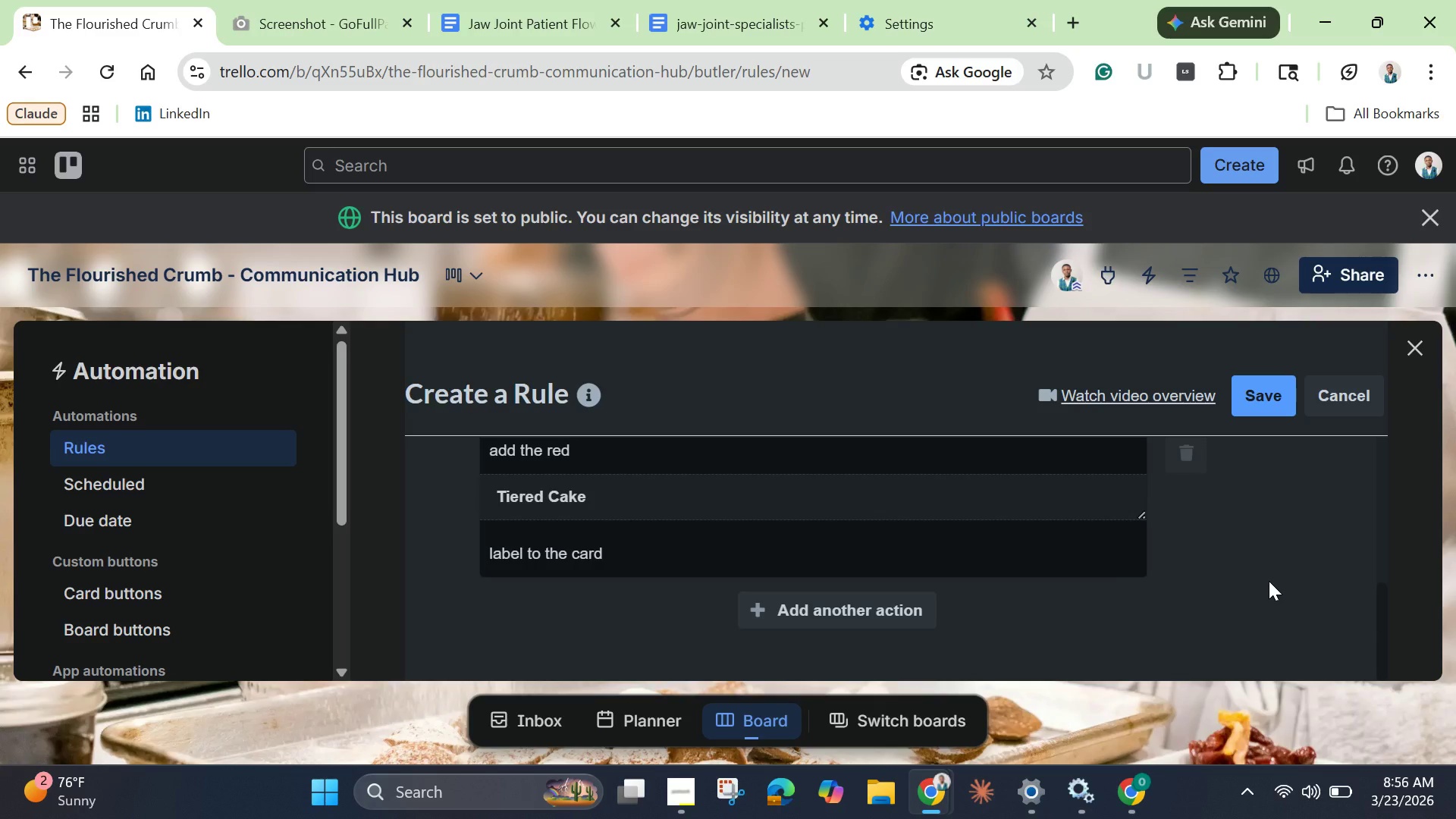 
scroll: coordinate [1024, 561], scroll_direction: up, amount: 2.0
 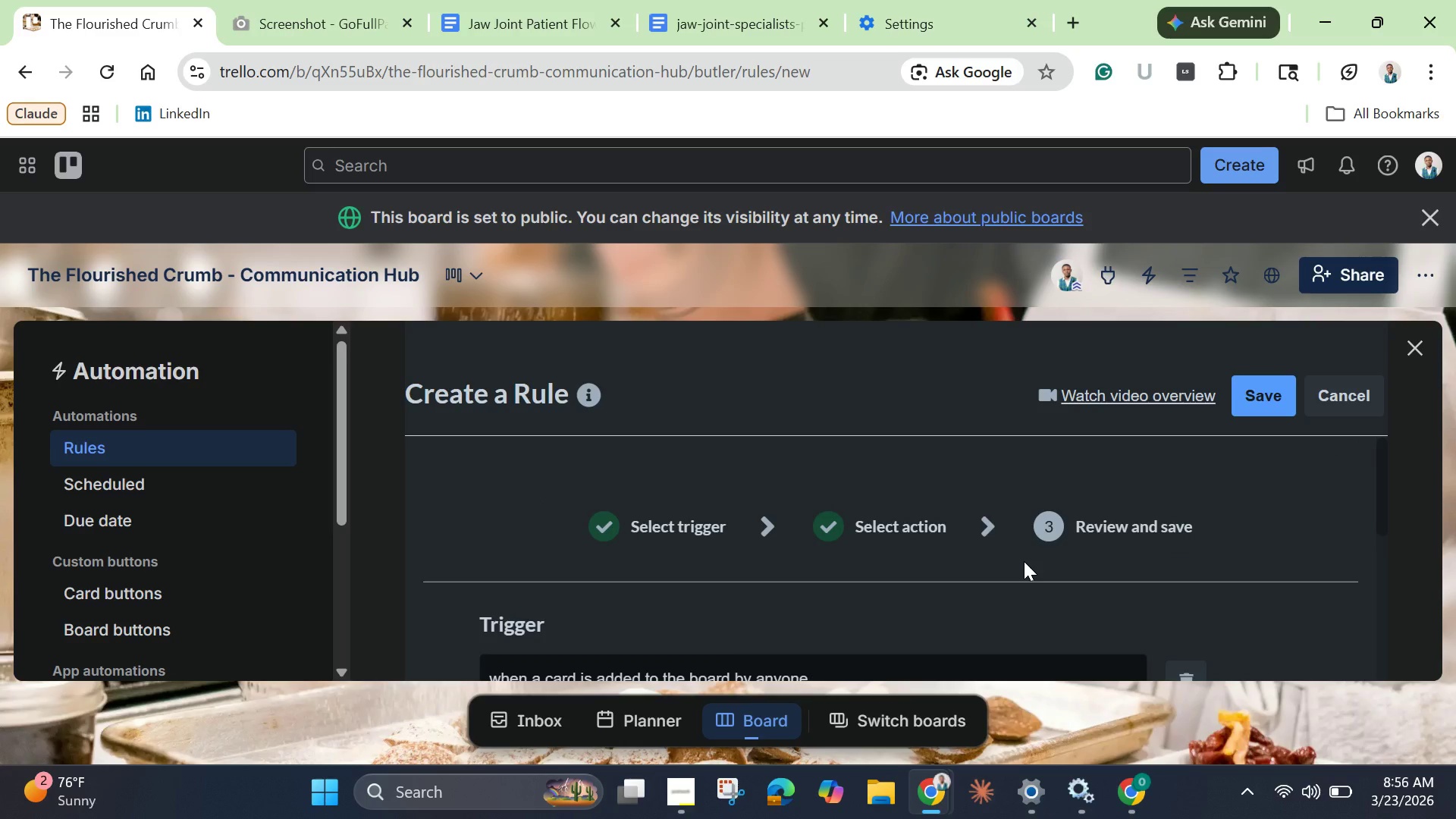 
scroll: coordinate [1024, 561], scroll_direction: down, amount: 2.0
 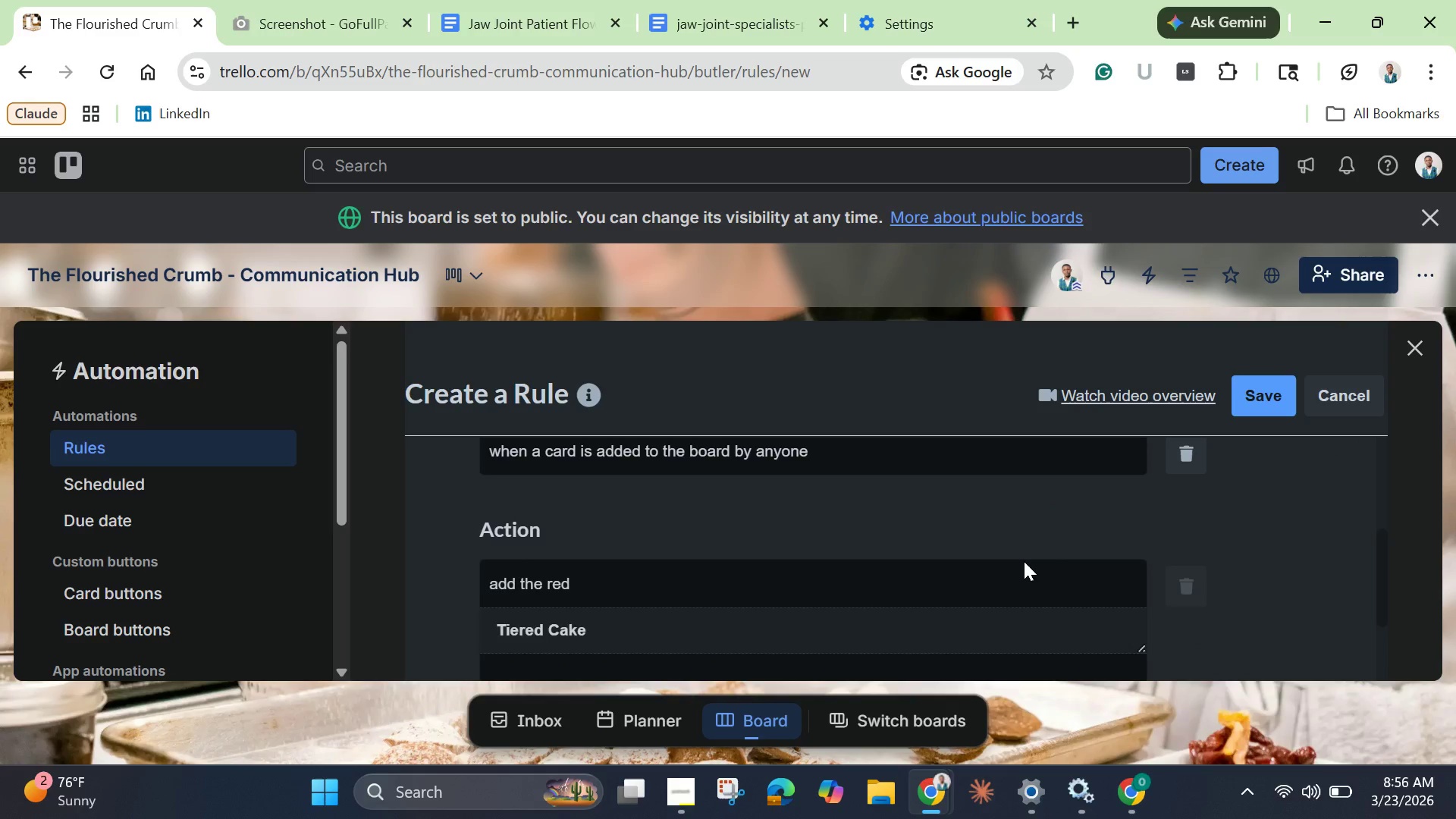 
scroll: coordinate [1024, 561], scroll_direction: none, amount: 0.0
 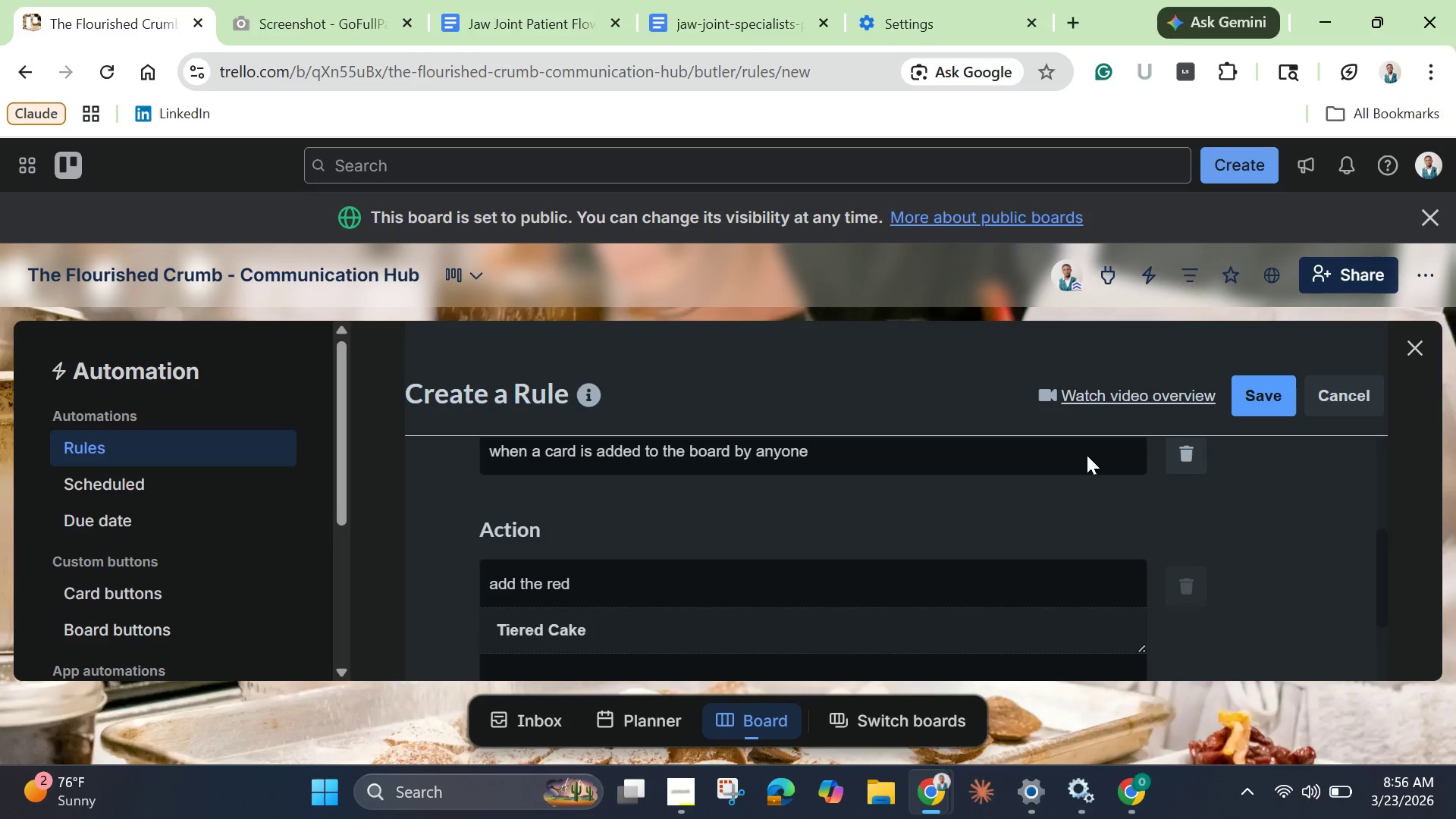 
left_click([1087, 453])
 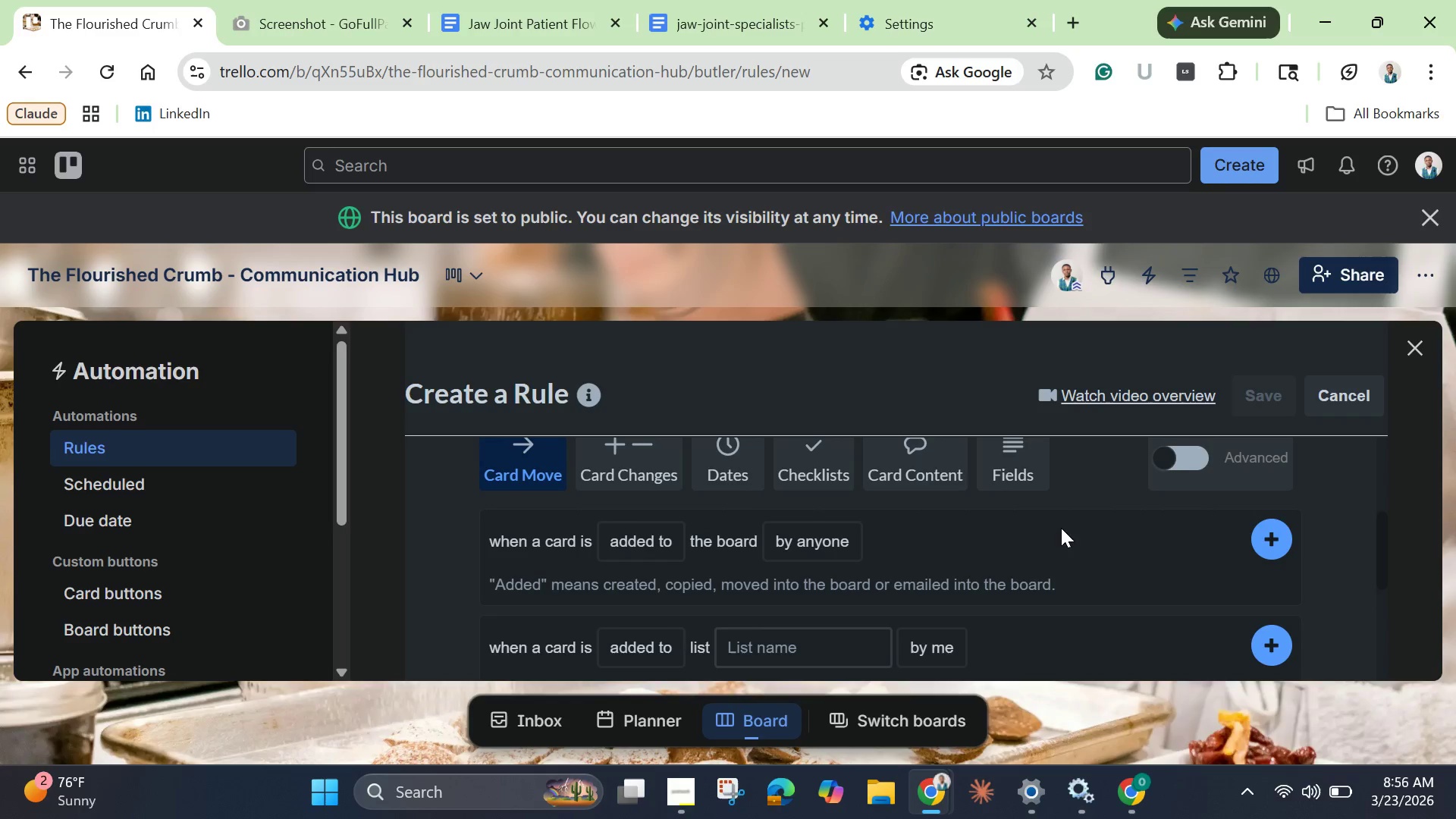 
scroll: coordinate [1008, 555], scroll_direction: down, amount: 1.0
 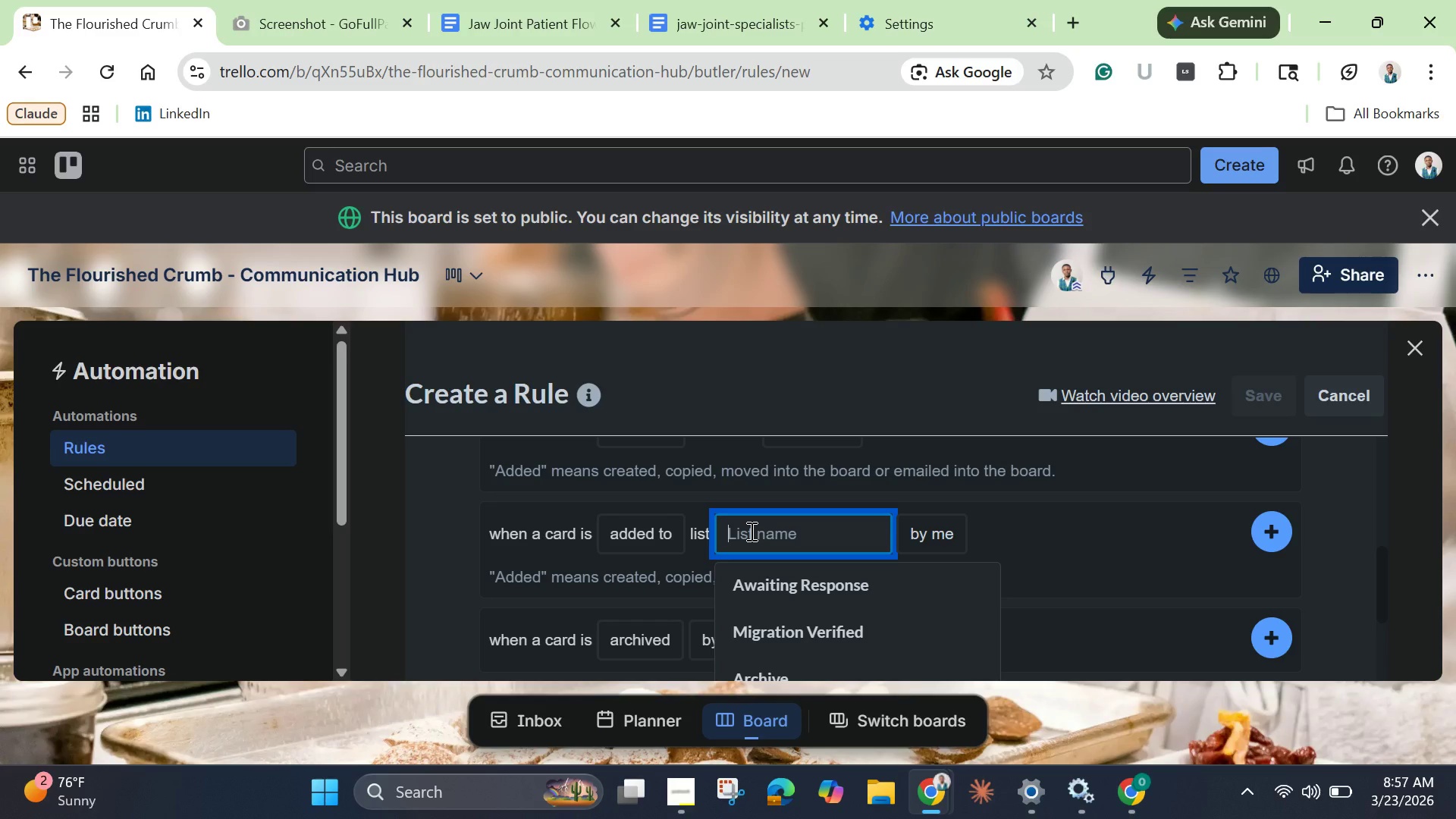 
wait(15.81)
 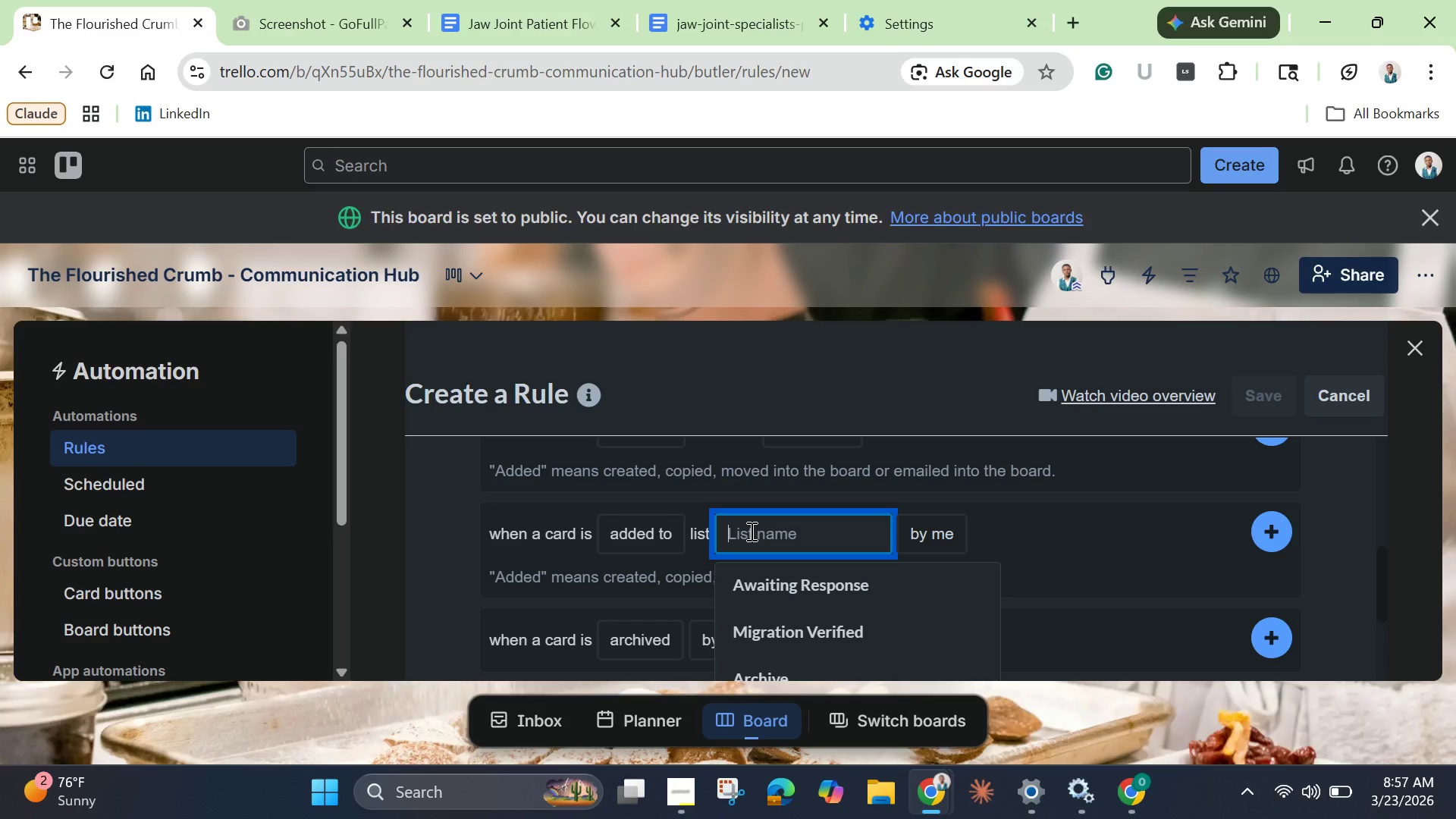 
mouse_move([636, 529])
 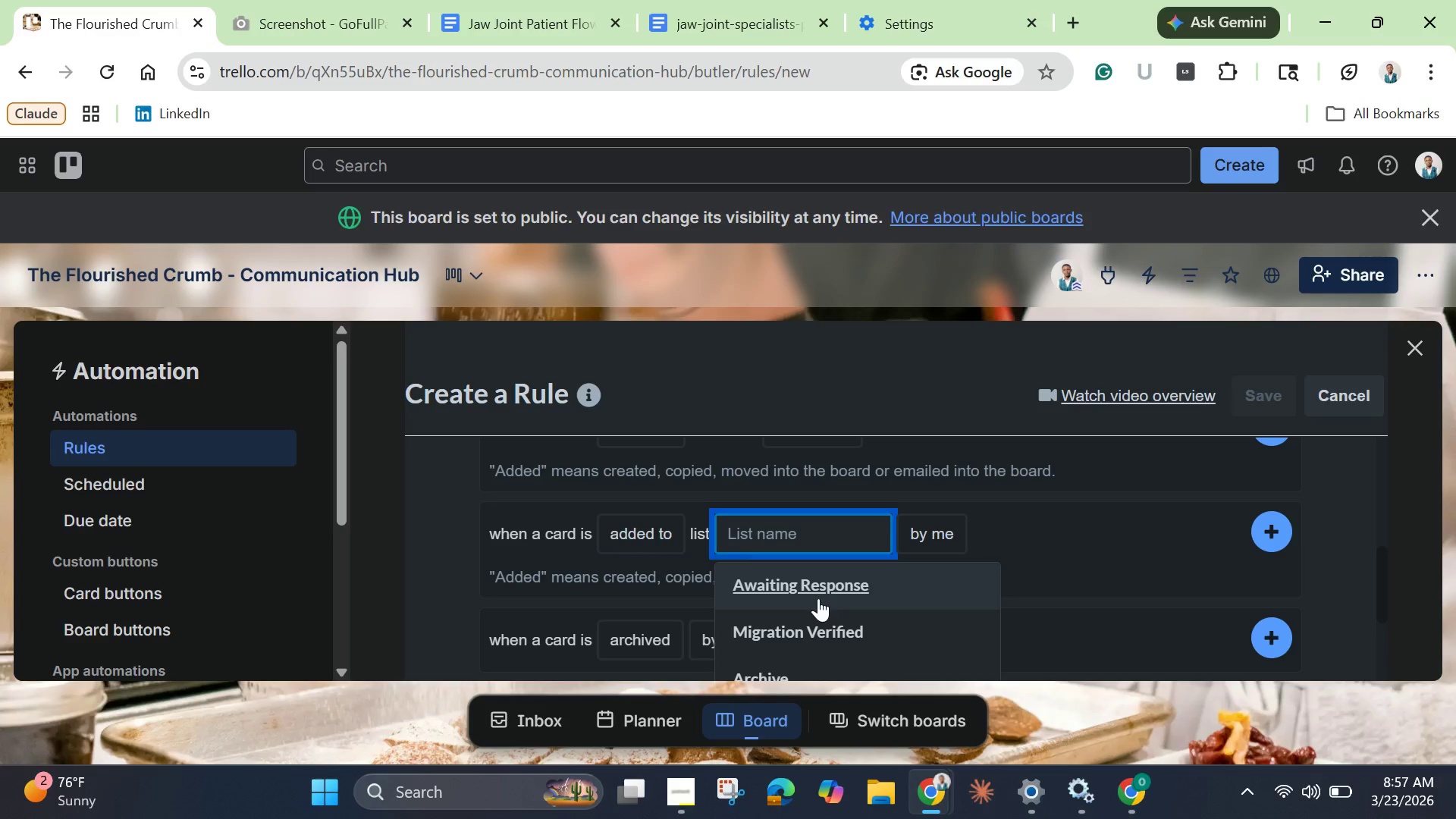 
scroll: coordinate [817, 598], scroll_direction: down, amount: 2.0
 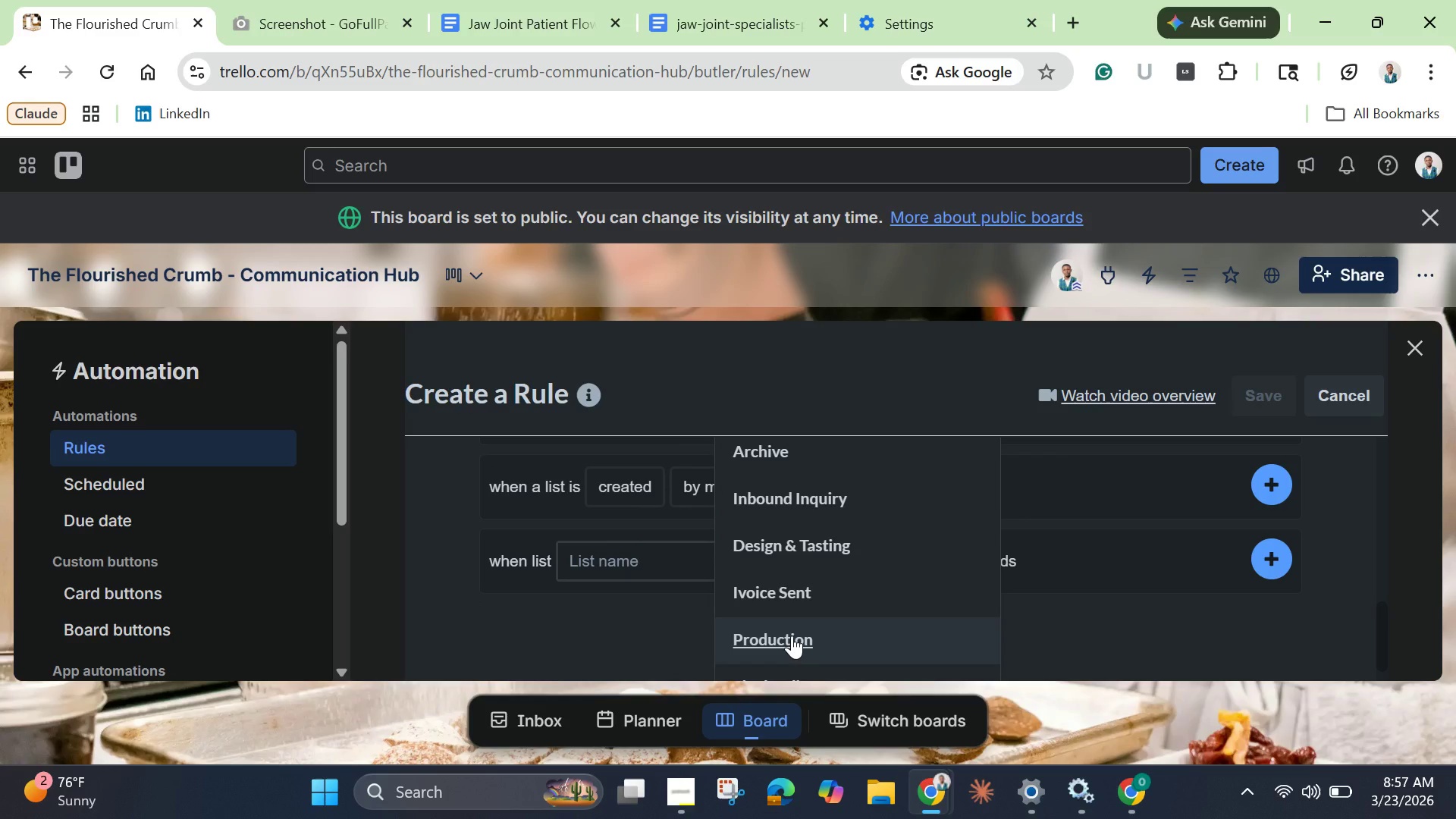 
left_click([792, 635])
 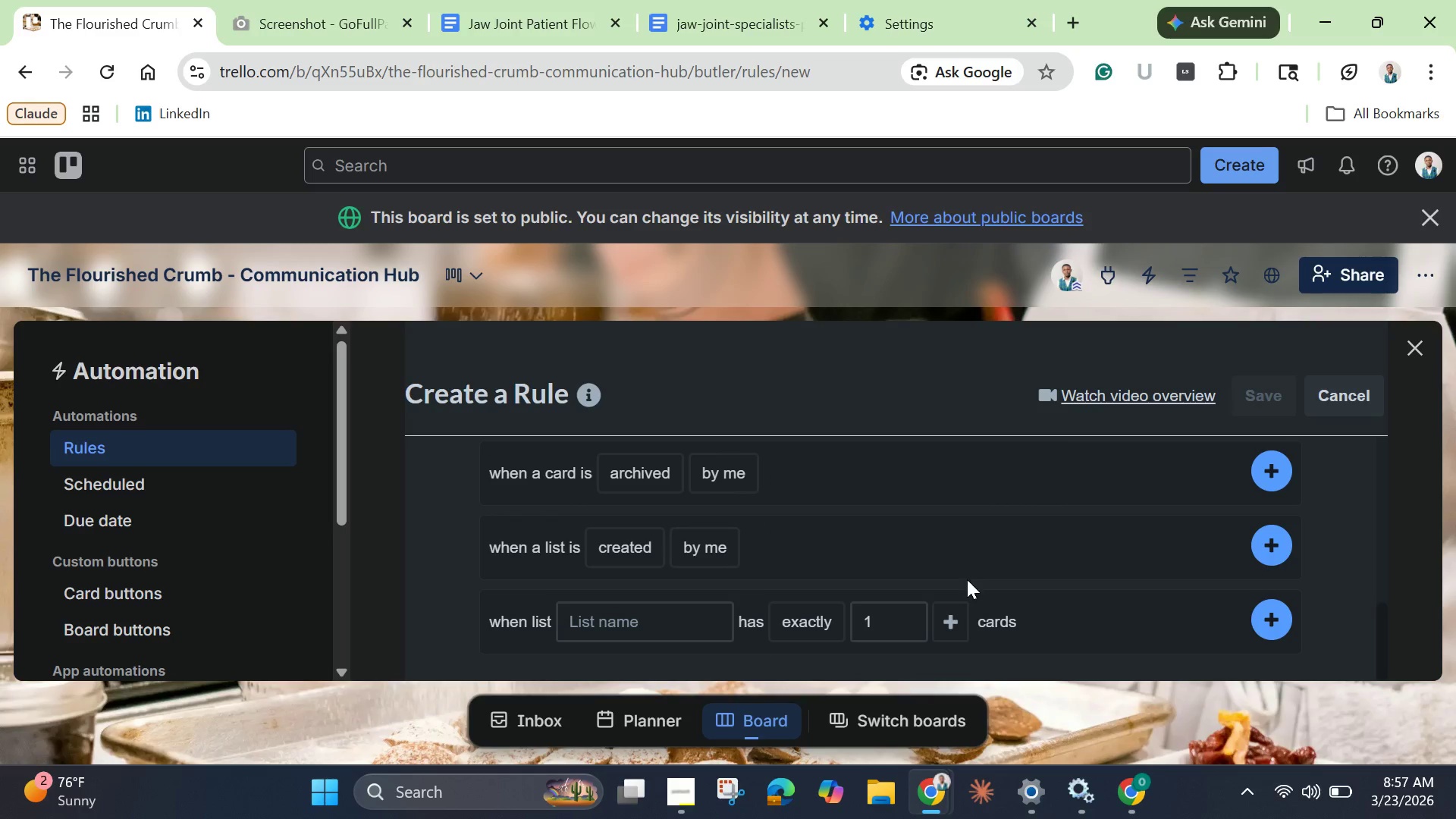 
scroll: coordinate [965, 572], scroll_direction: up, amount: 1.0
 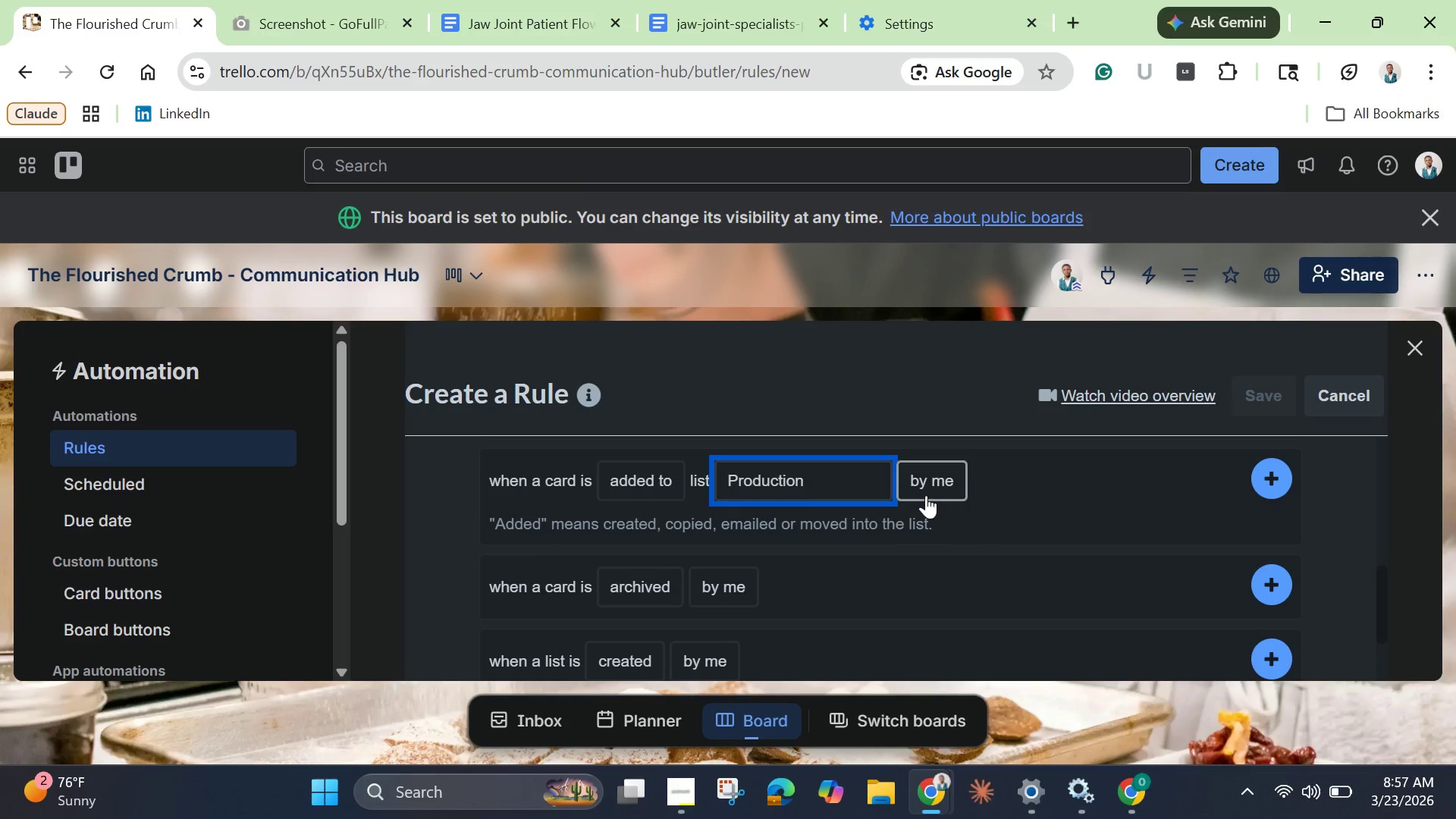 
left_click([926, 492])
 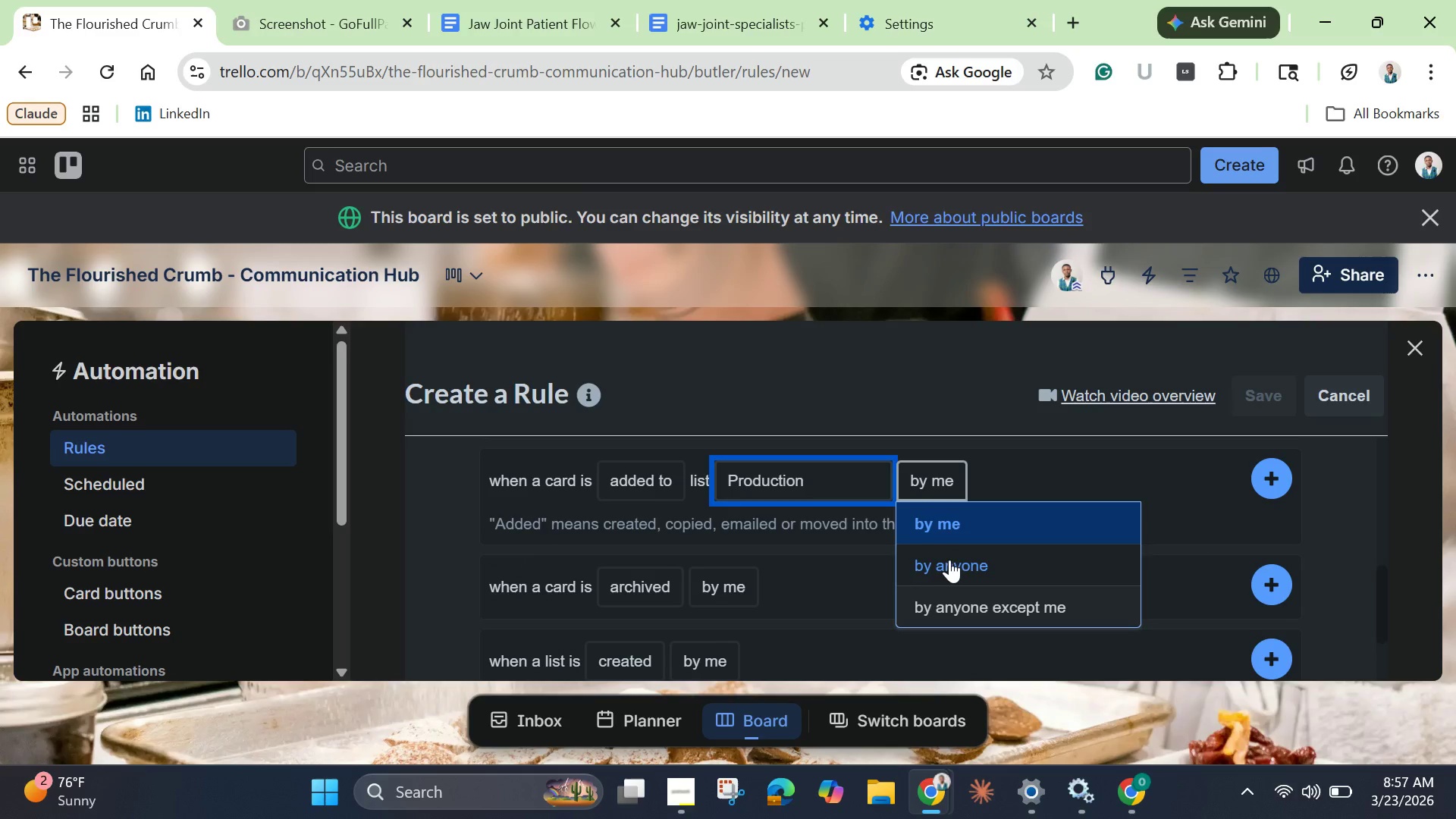 
left_click([951, 563])
 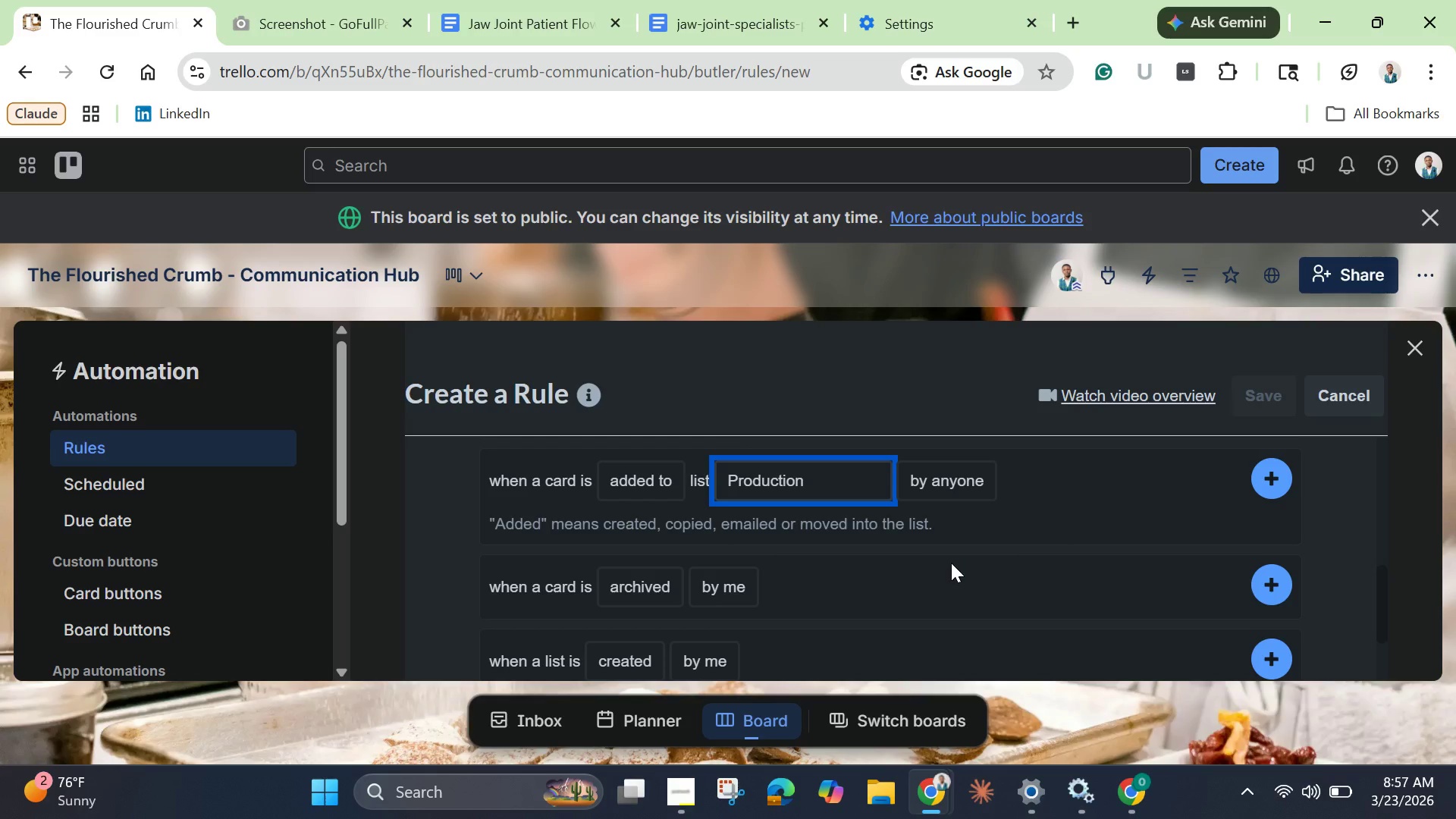 
wait(9.19)
 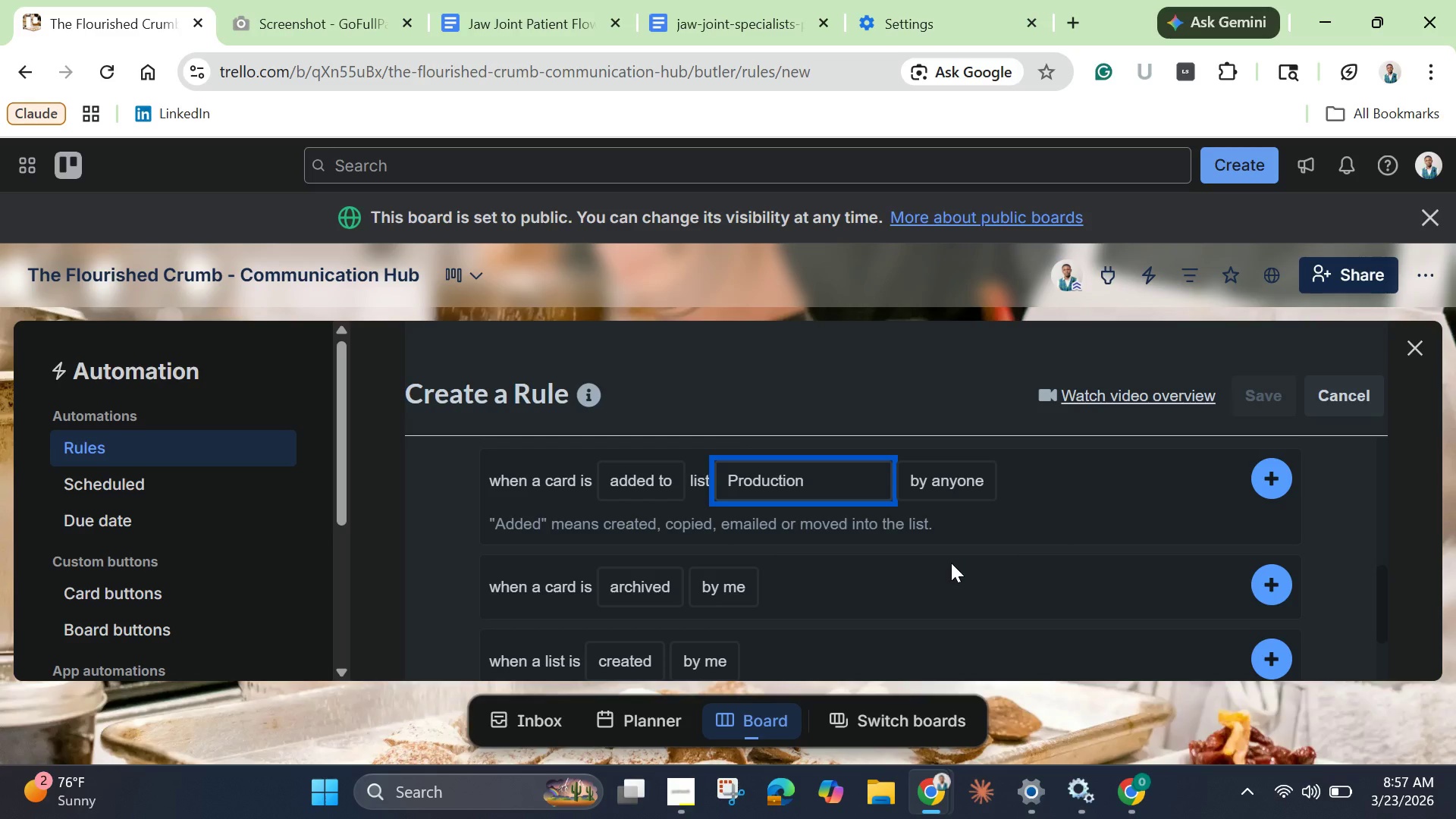 
left_click([1282, 480])
 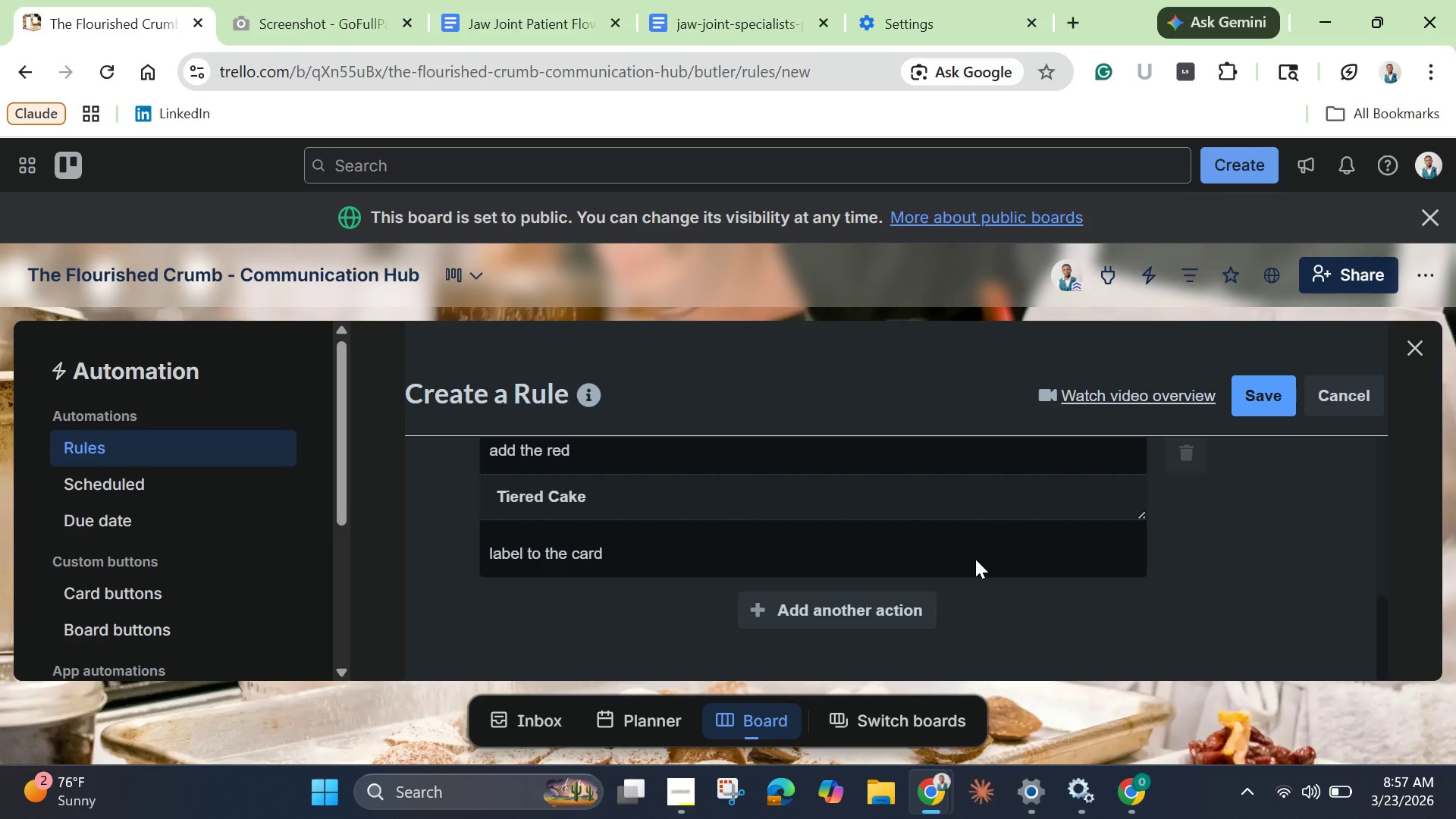 
scroll: coordinate [975, 559], scroll_direction: up, amount: 1.0
 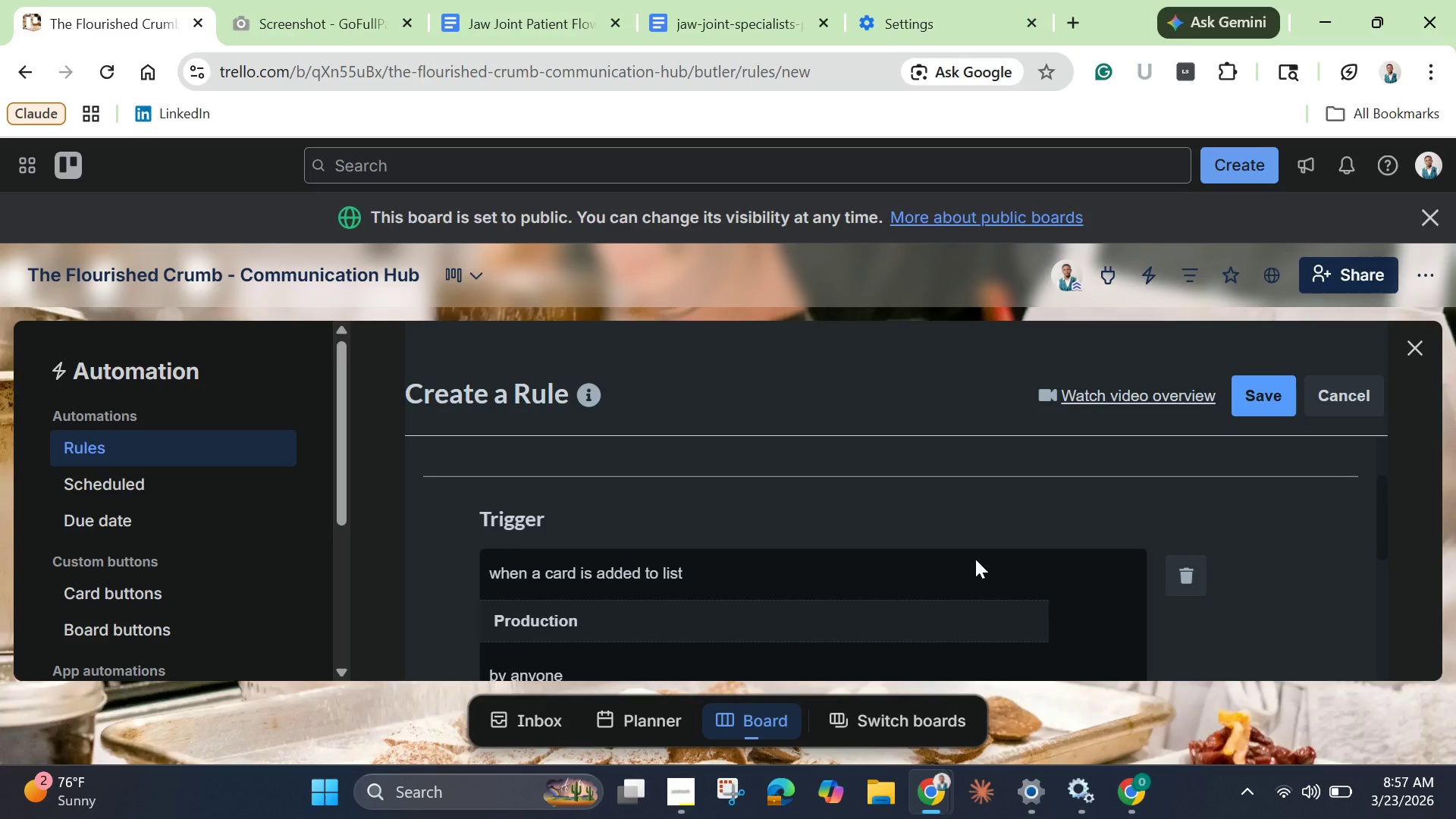 
scroll: coordinate [975, 559], scroll_direction: down, amount: 3.0
 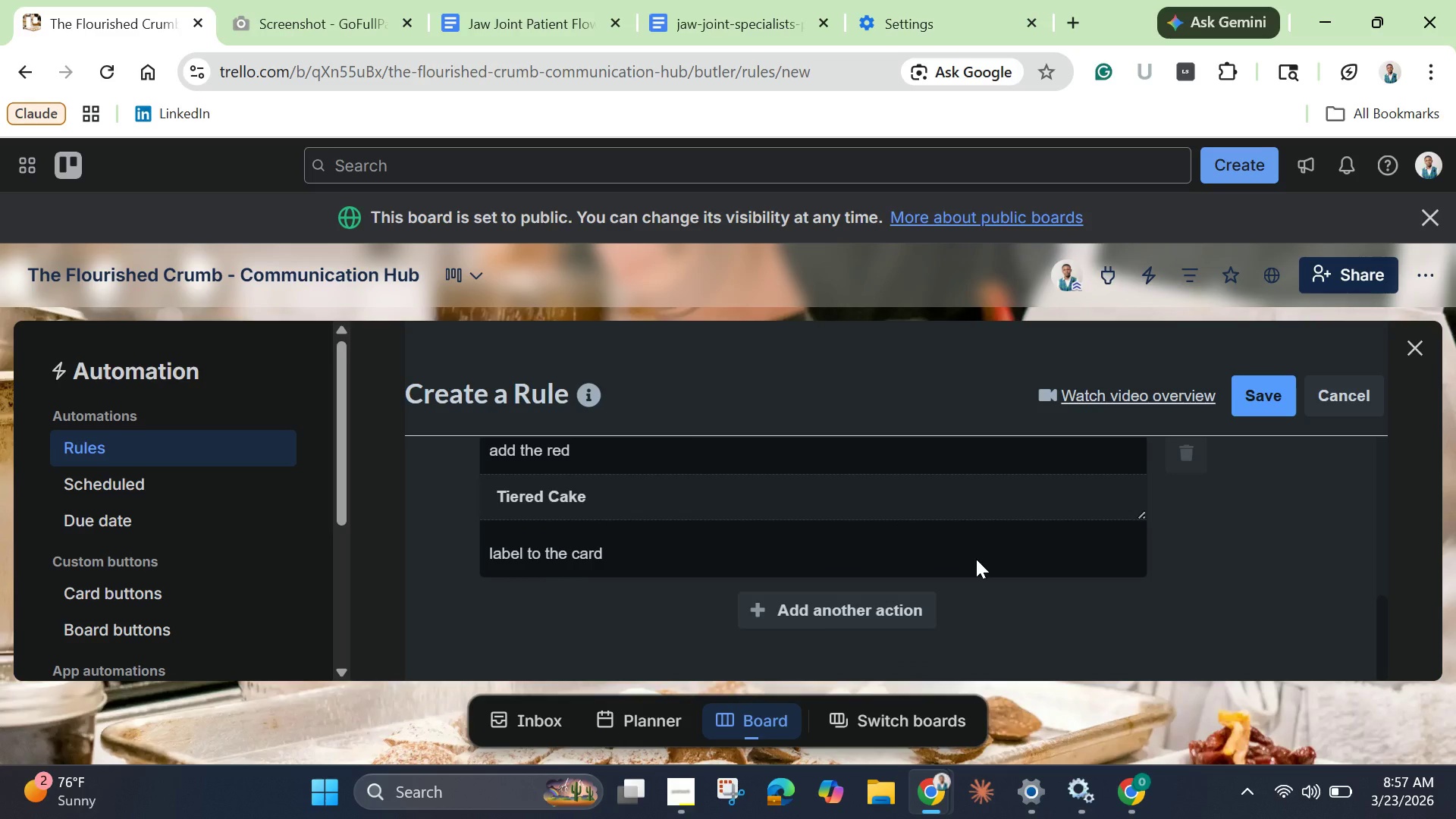 
wait(24.0)
 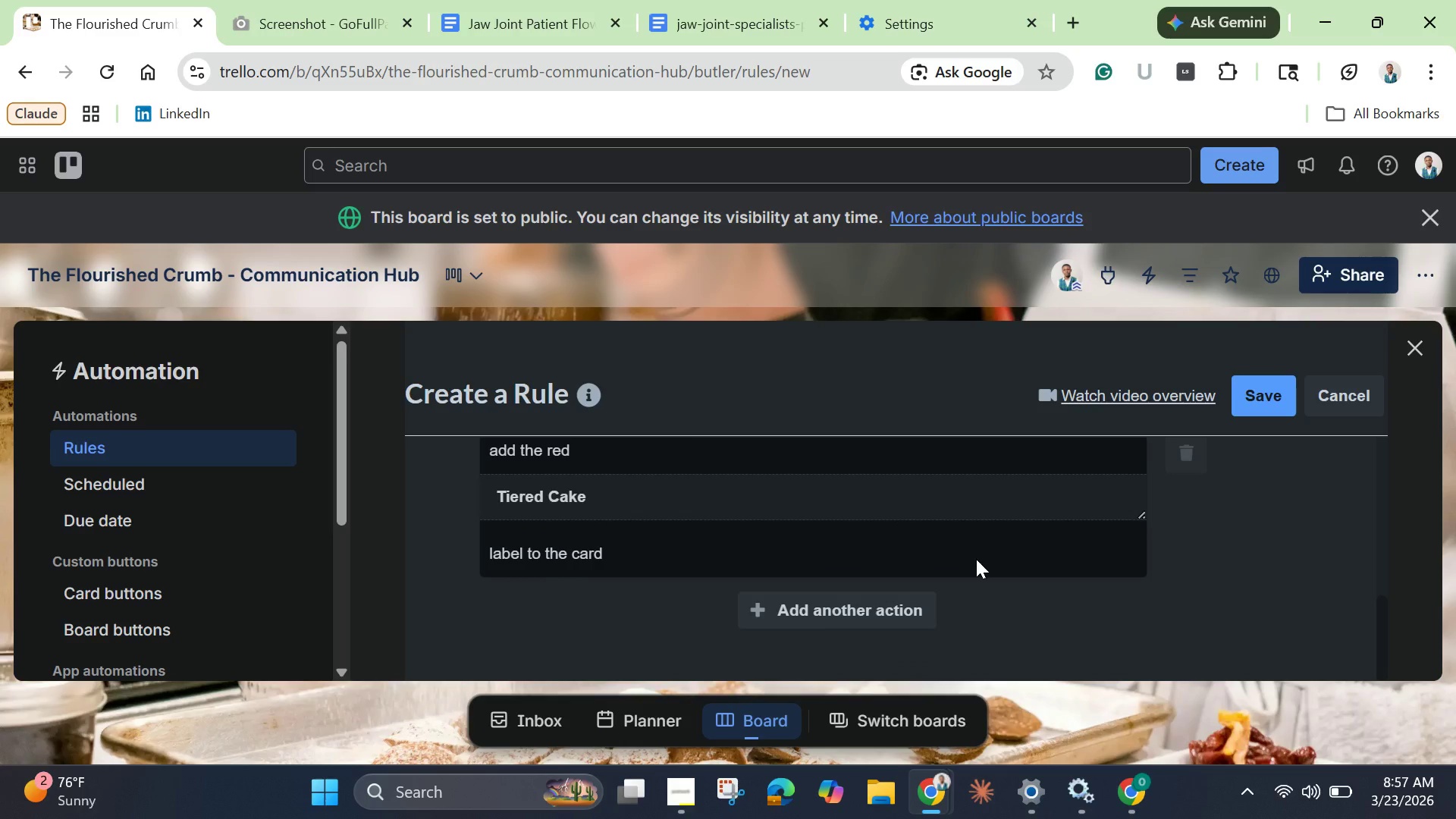 
scroll: coordinate [976, 559], scroll_direction: up, amount: 1.0
 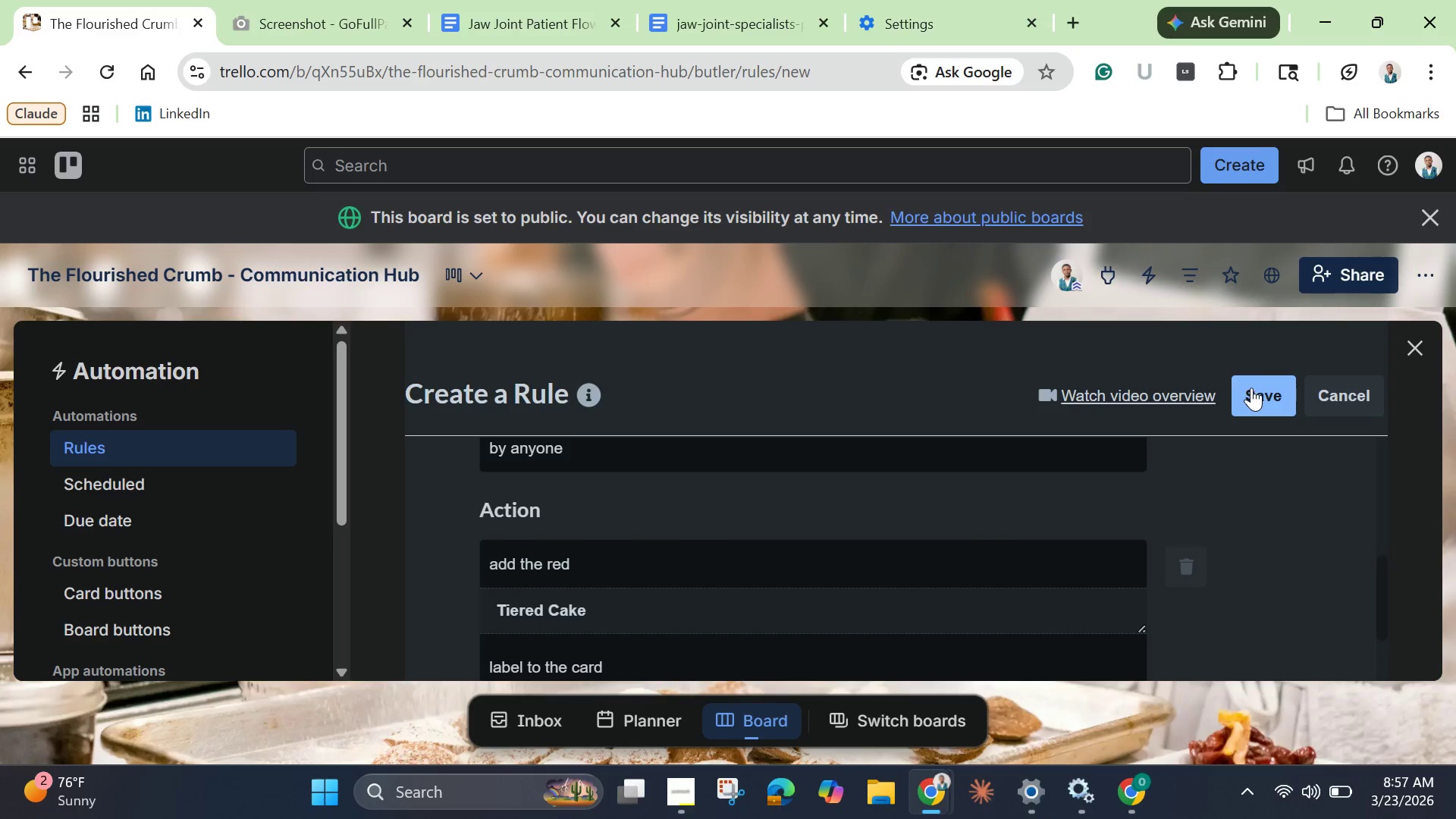 
left_click([1251, 388])
 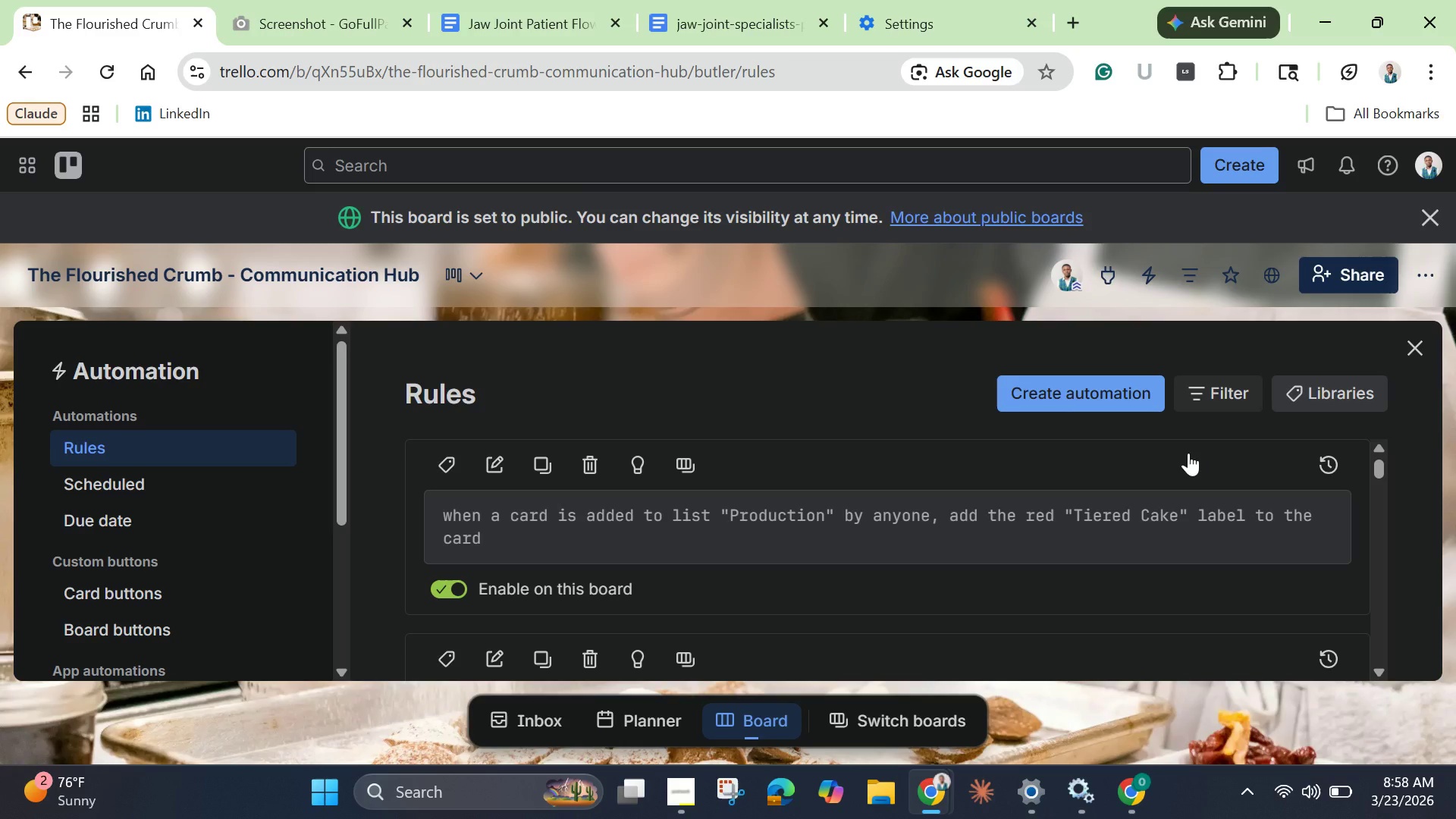 
wait(13.09)
 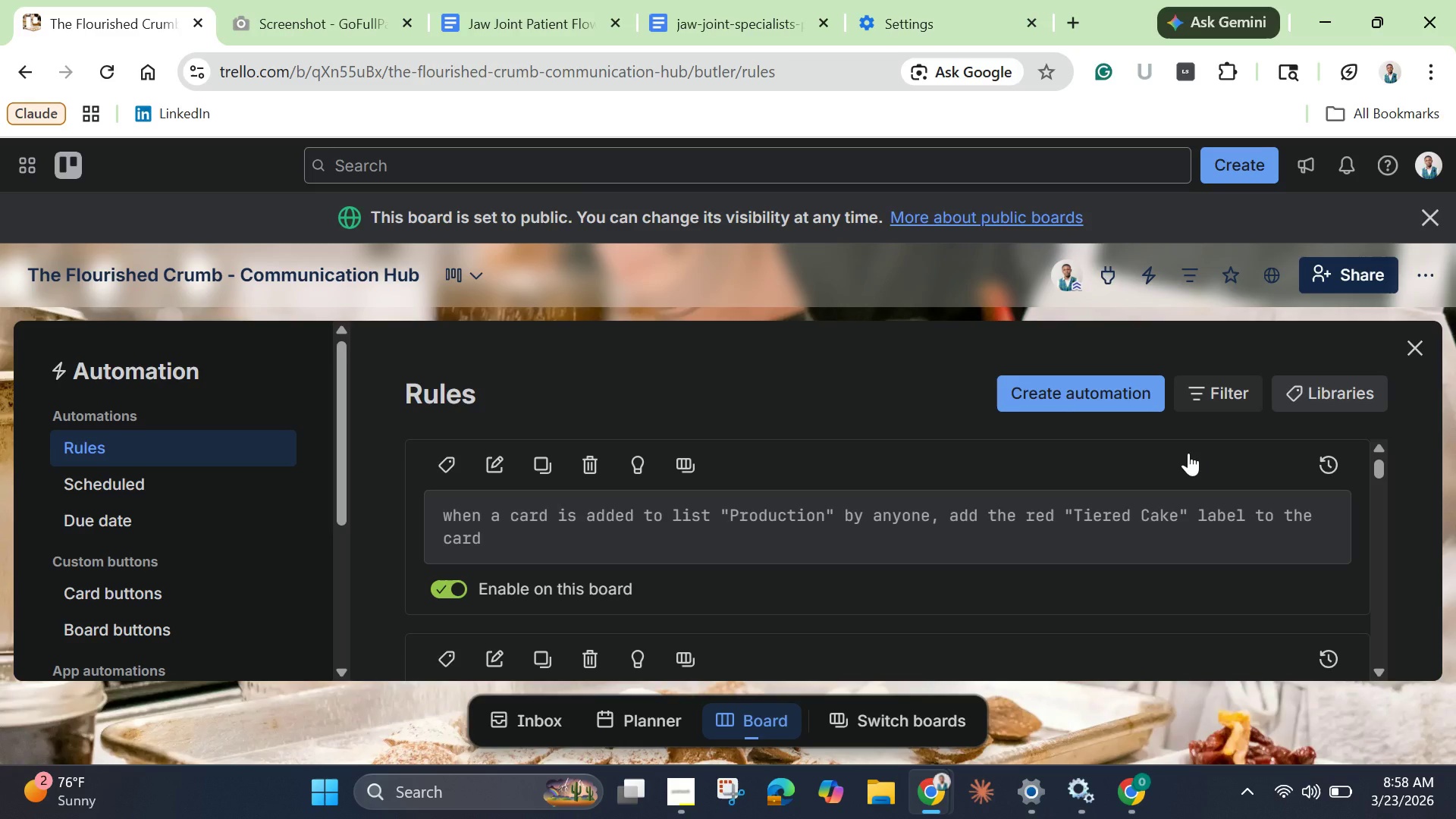 
left_click([682, 799])